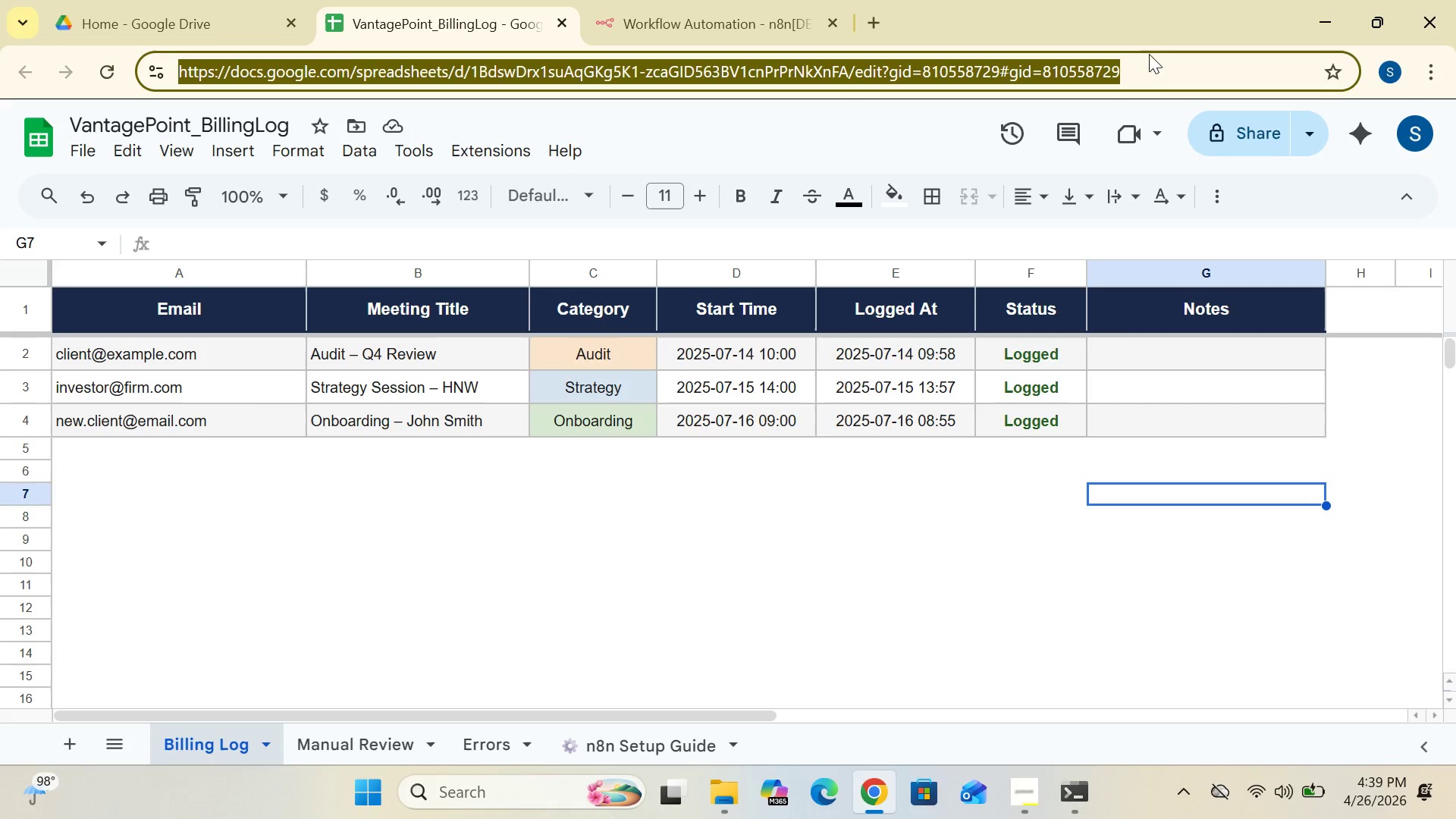 
left_click([1176, 67])
 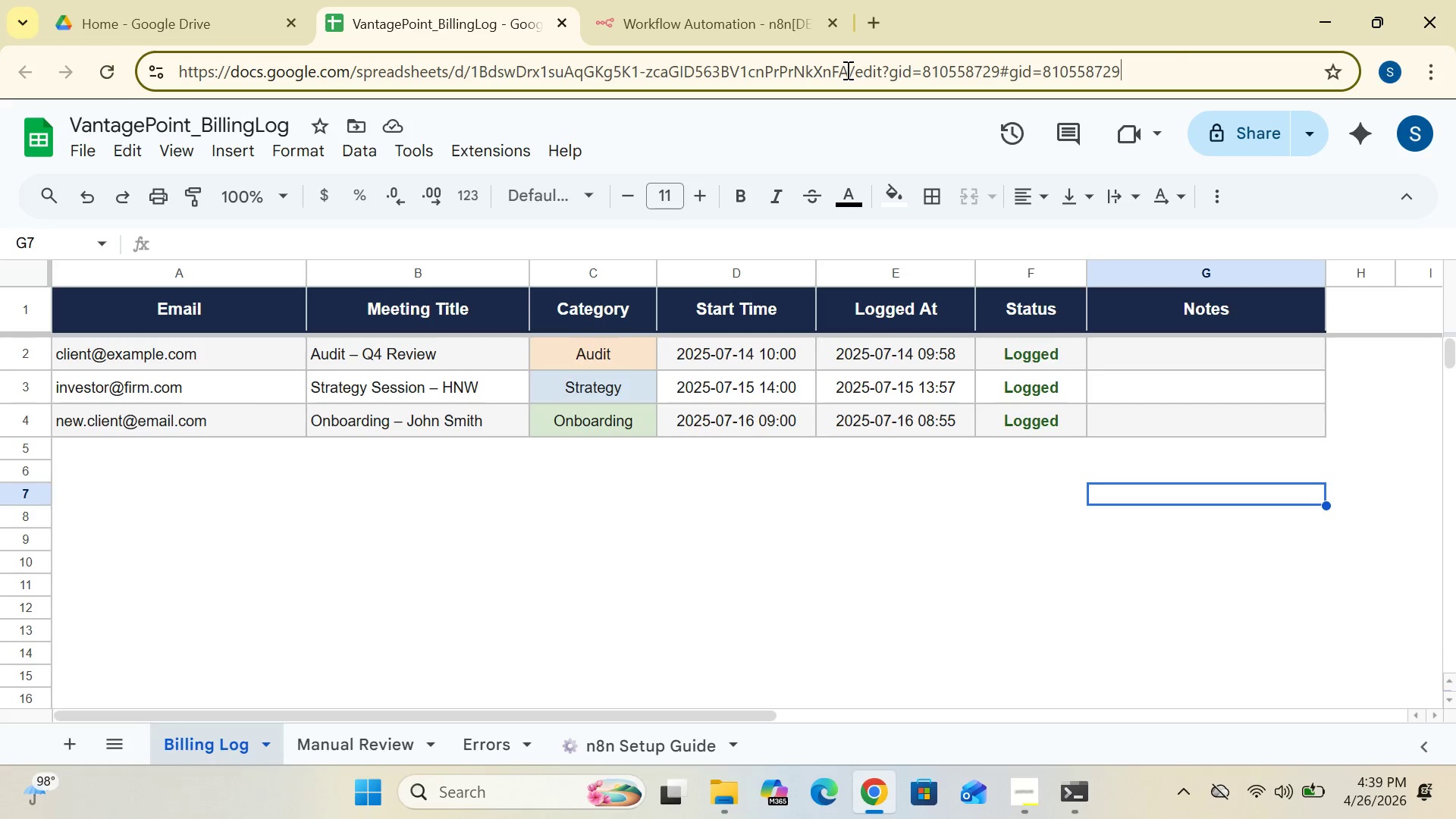 
left_click_drag(start_coordinate=[849, 73], to_coordinate=[472, 74])
 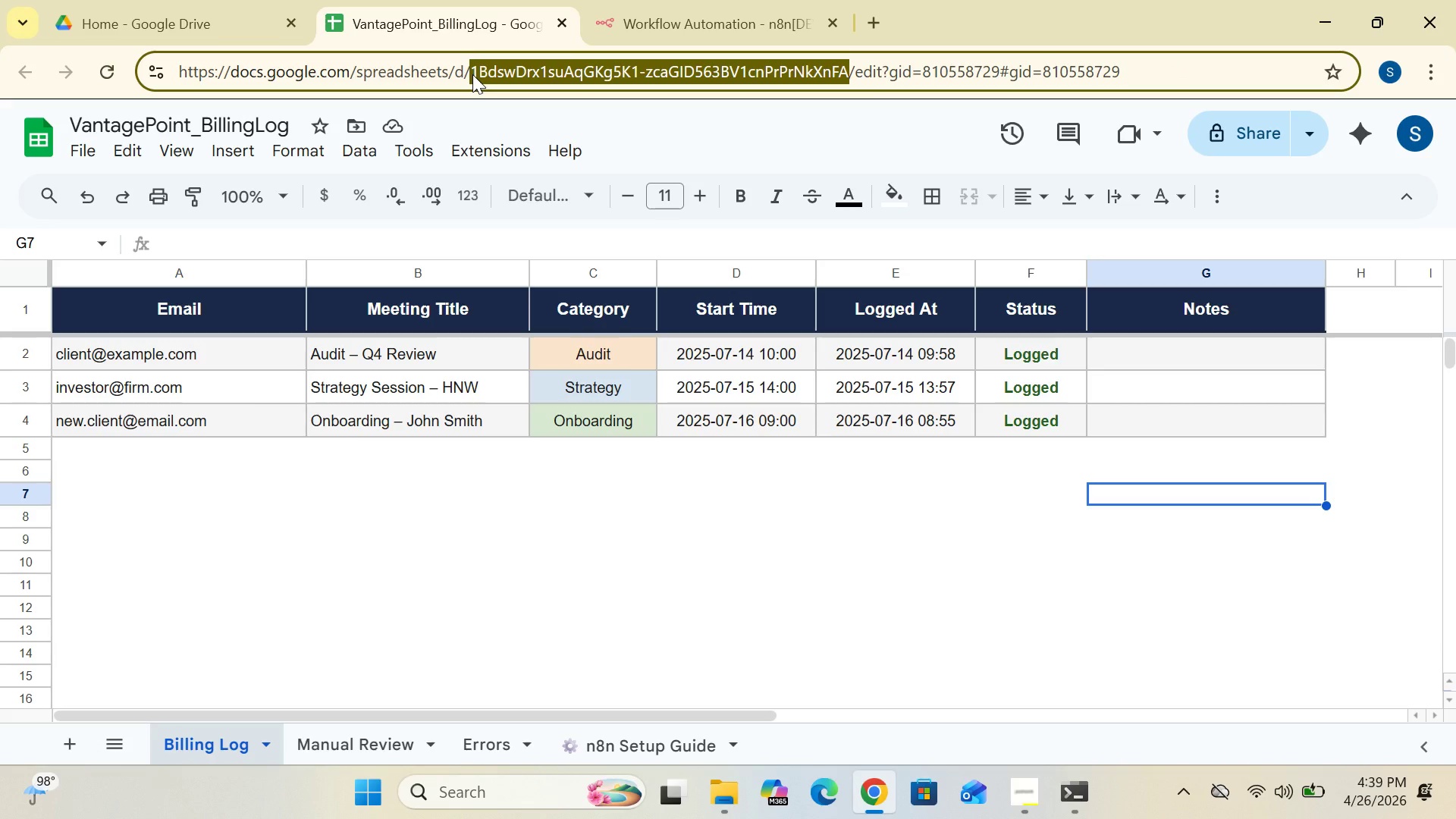 
hold_key(key=ControlLeft, duration=0.73)
 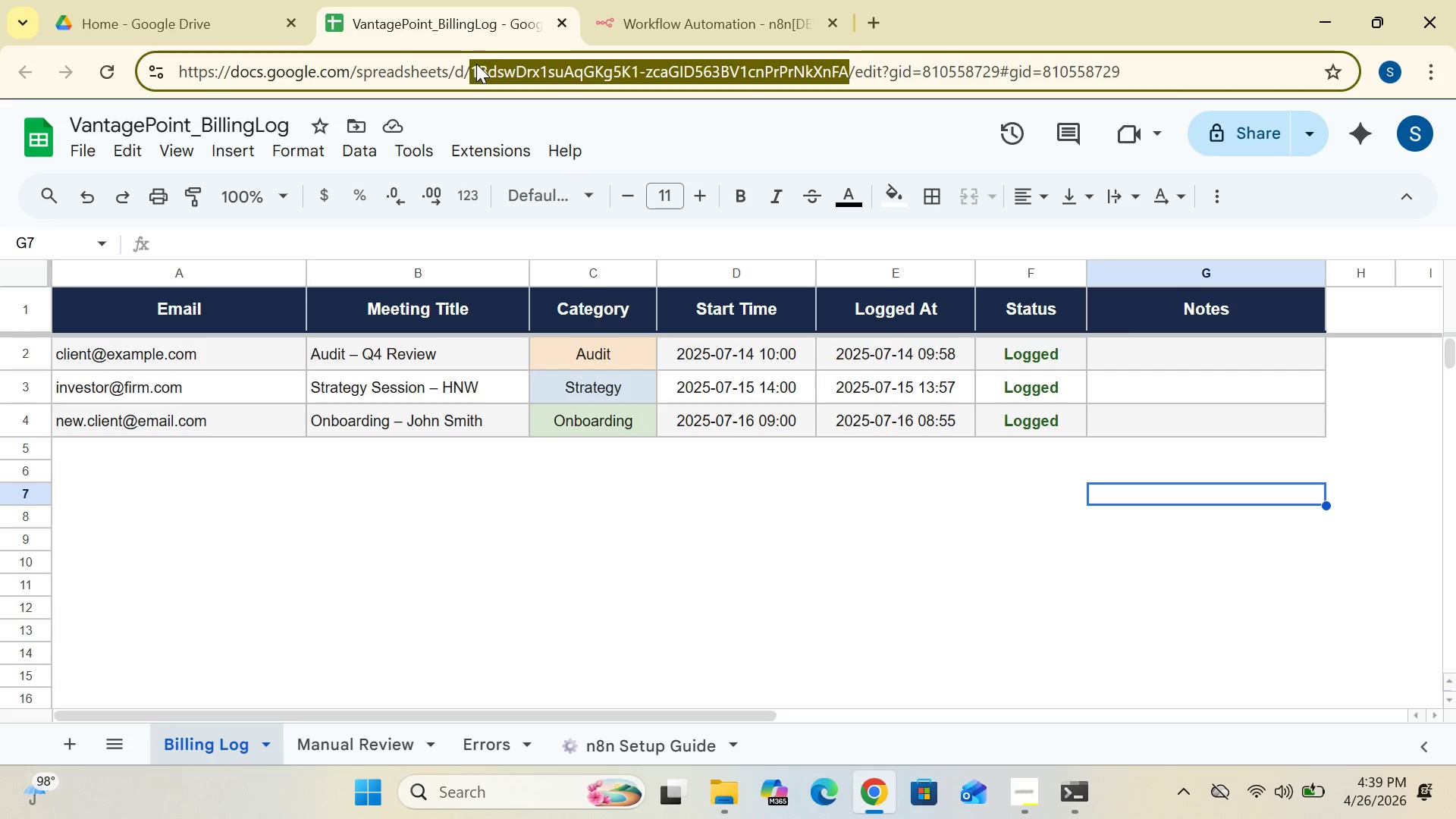 
hold_key(key=C, duration=0.31)
 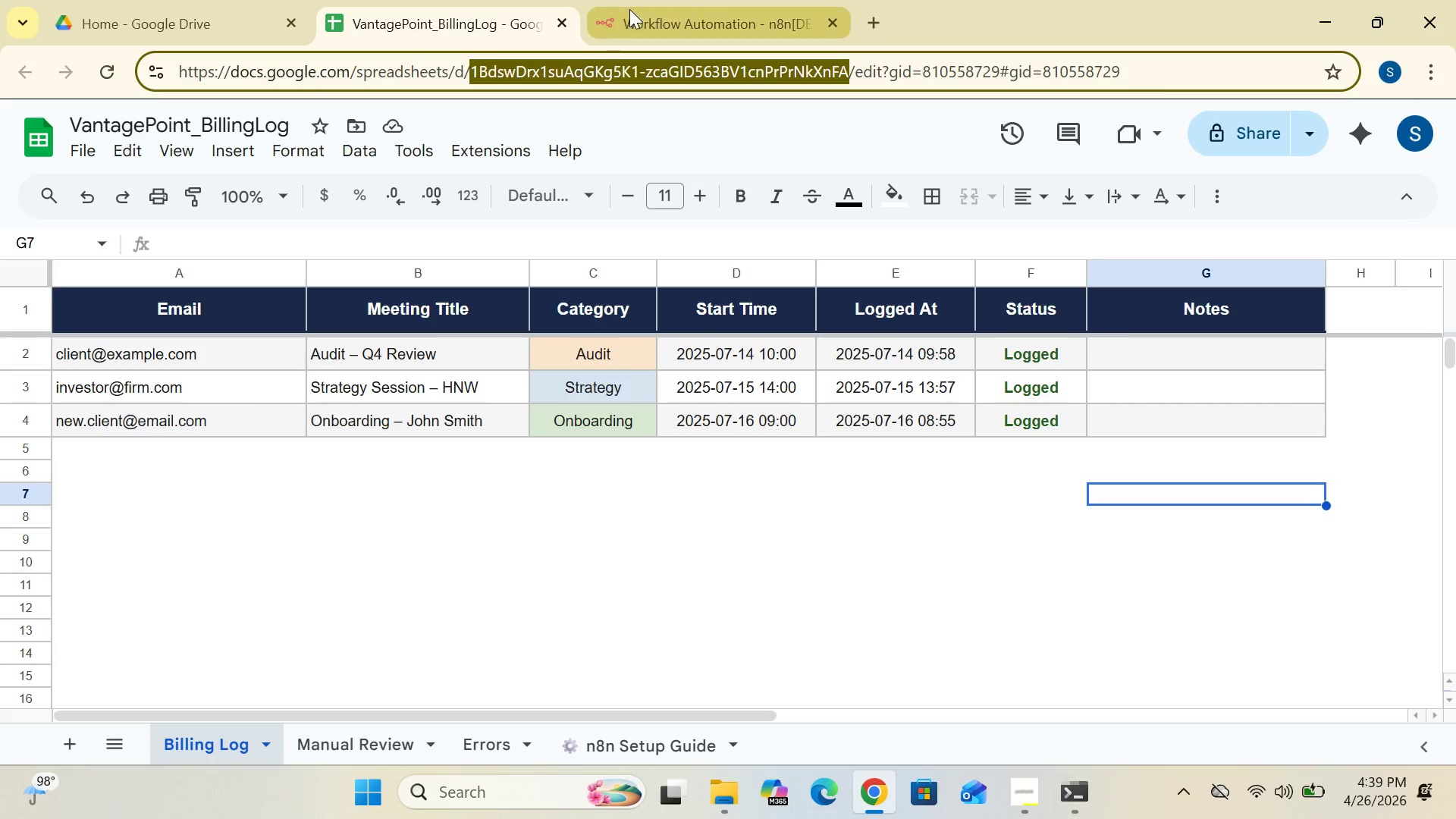 
left_click([632, 9])
 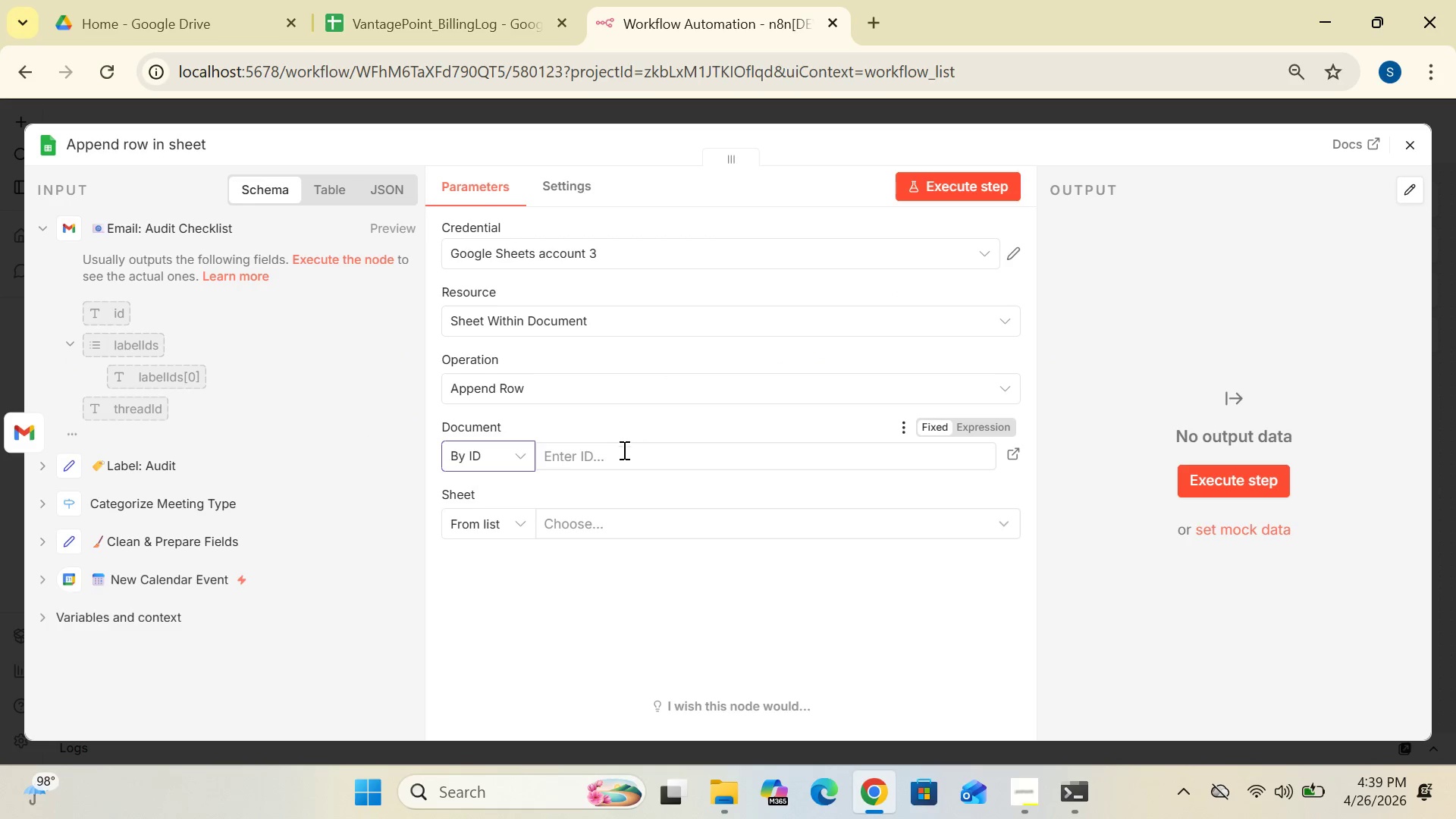 
left_click([614, 459])
 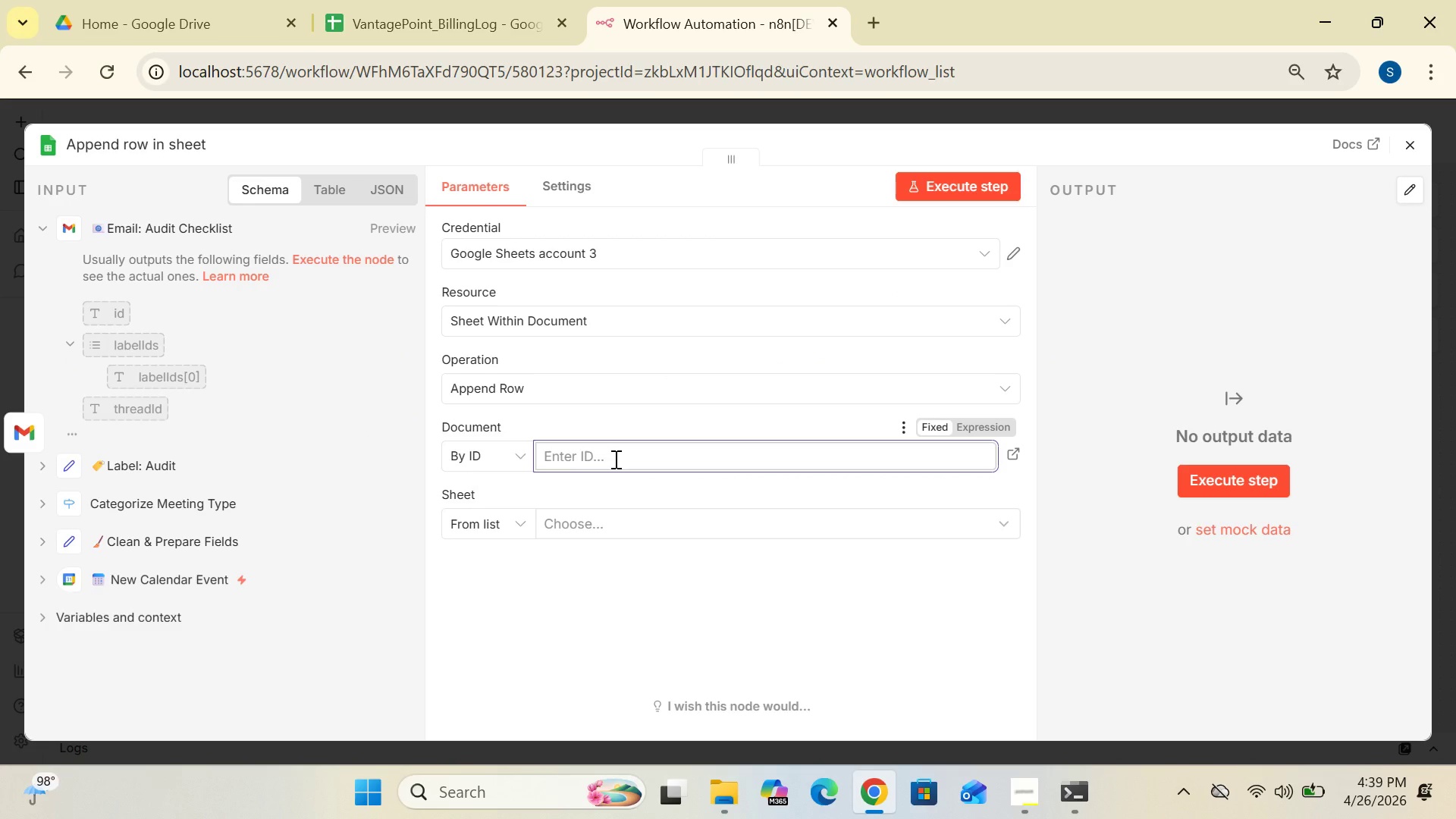 
key(Control+V)
 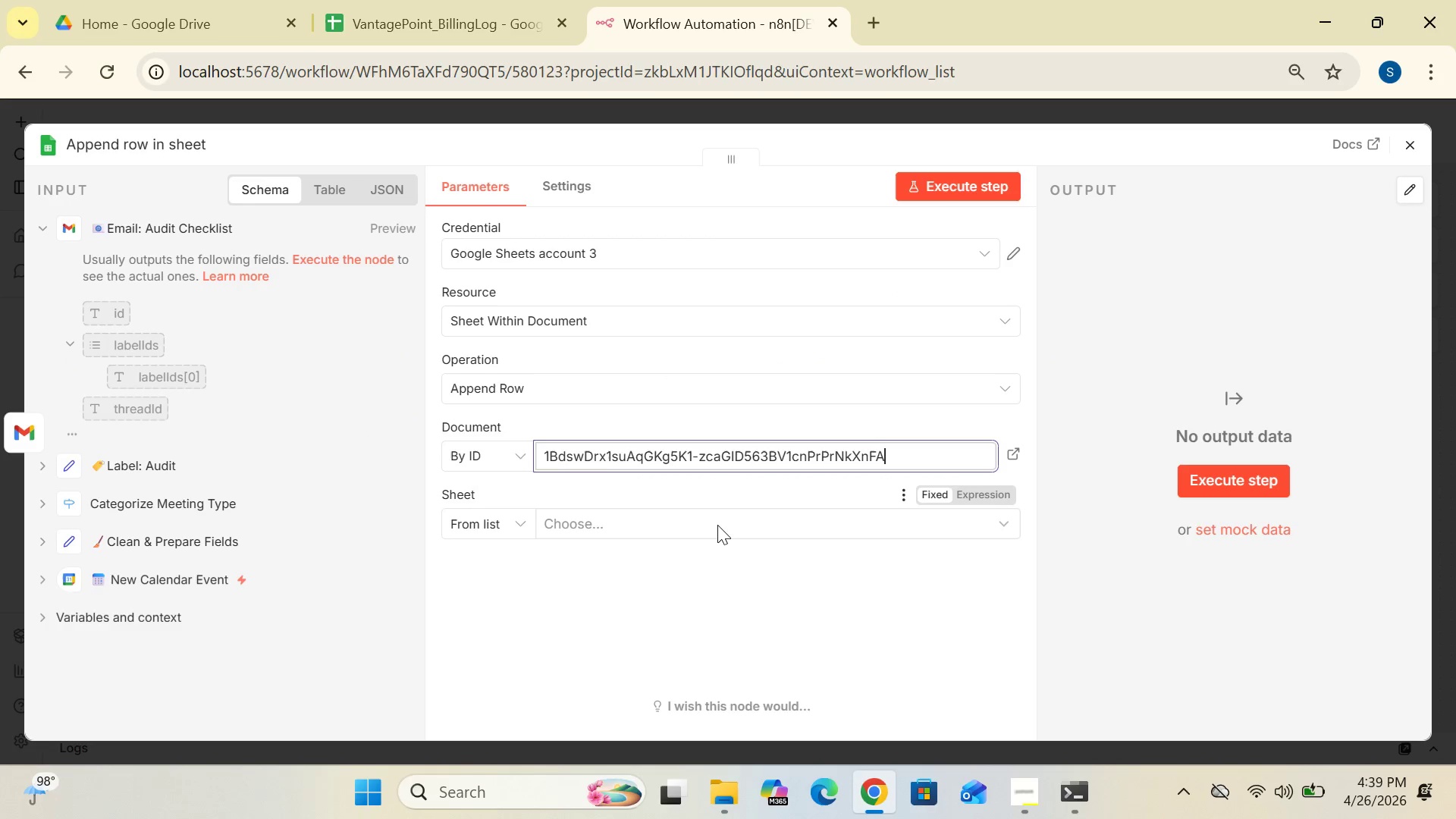 
left_click([717, 524])
 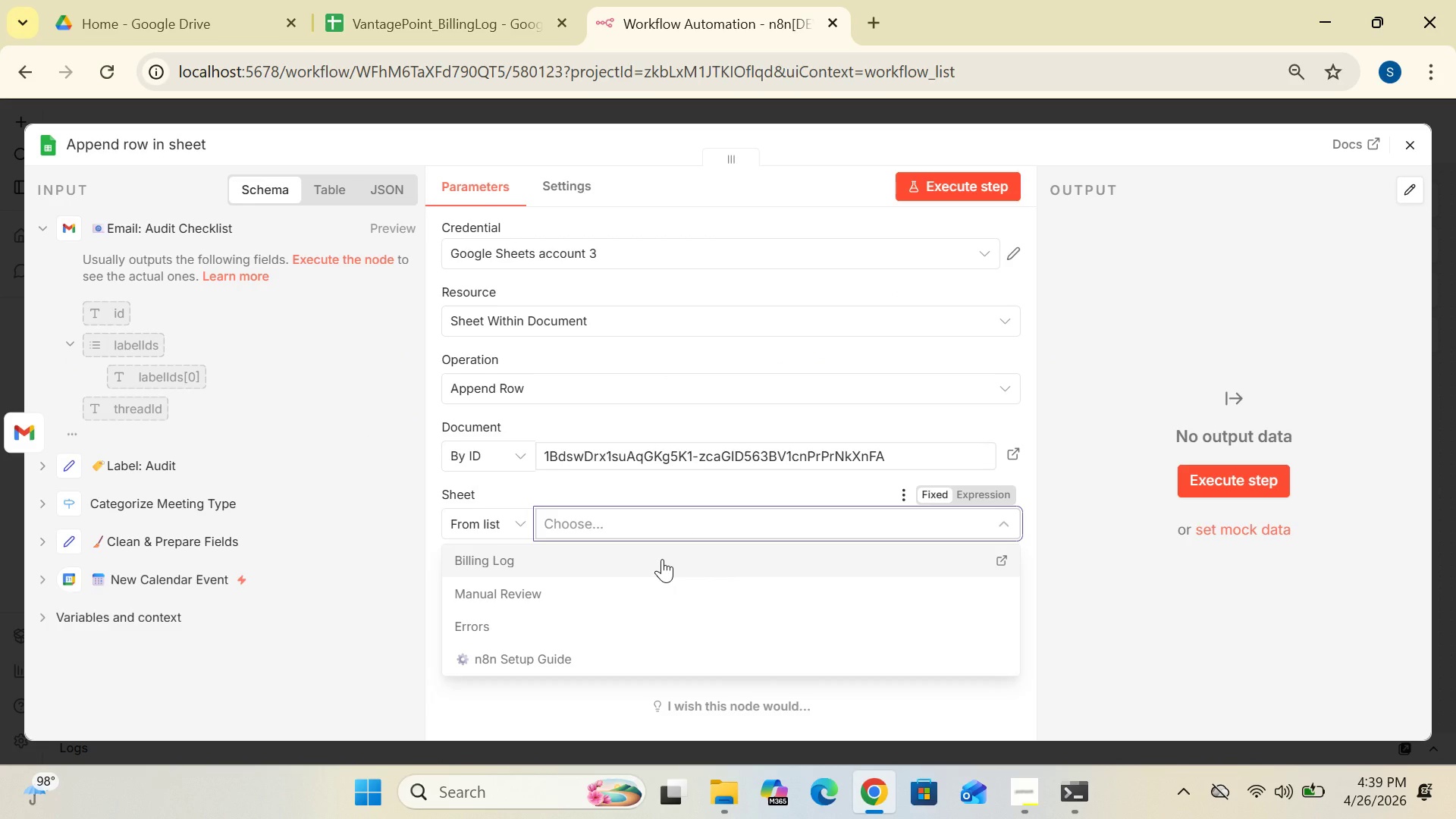 
wait(7.17)
 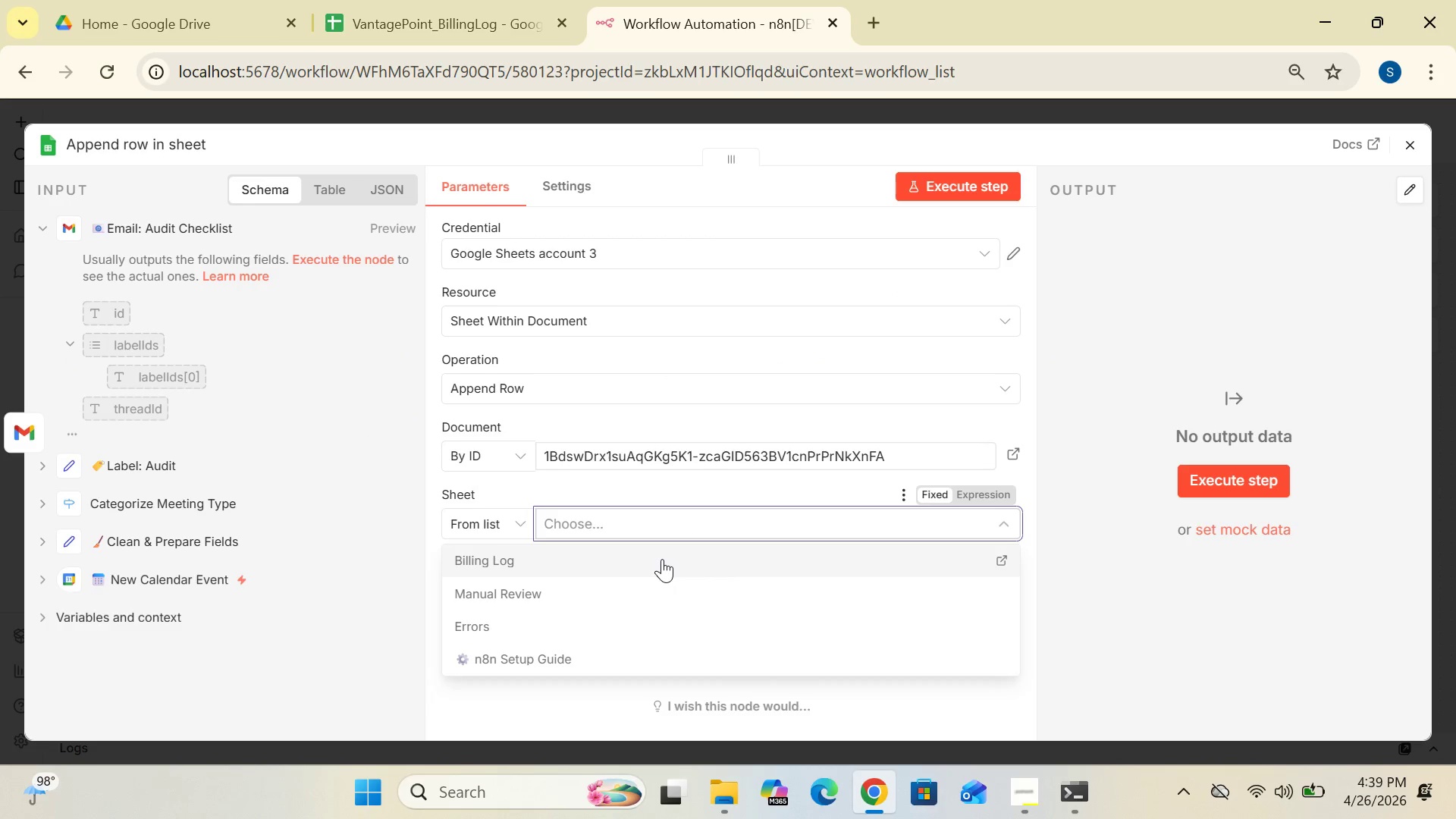 
left_click([651, 557])
 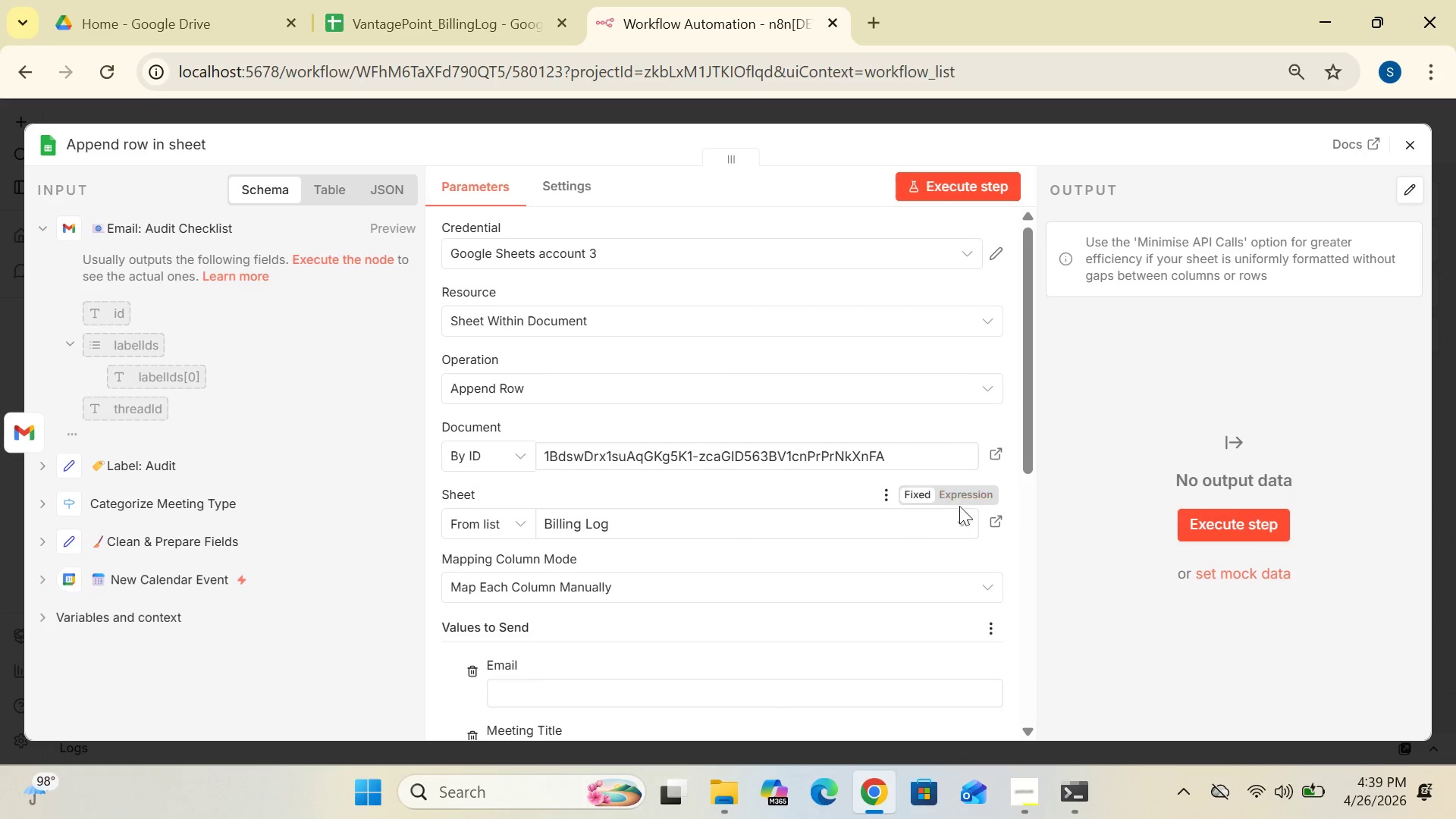 
left_click_drag(start_coordinate=[1028, 463], to_coordinate=[1028, 602])
 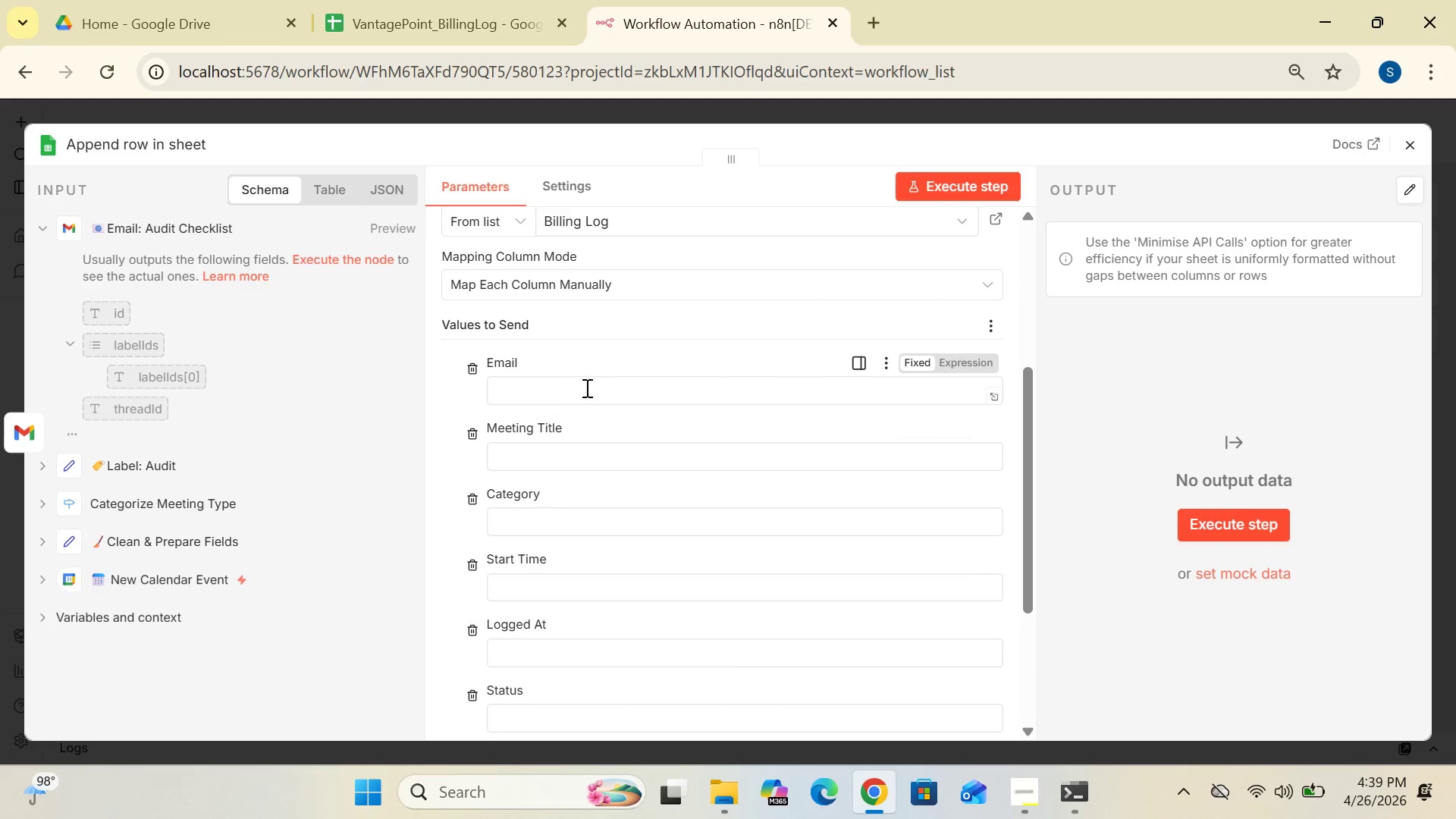 
left_click([573, 391])
 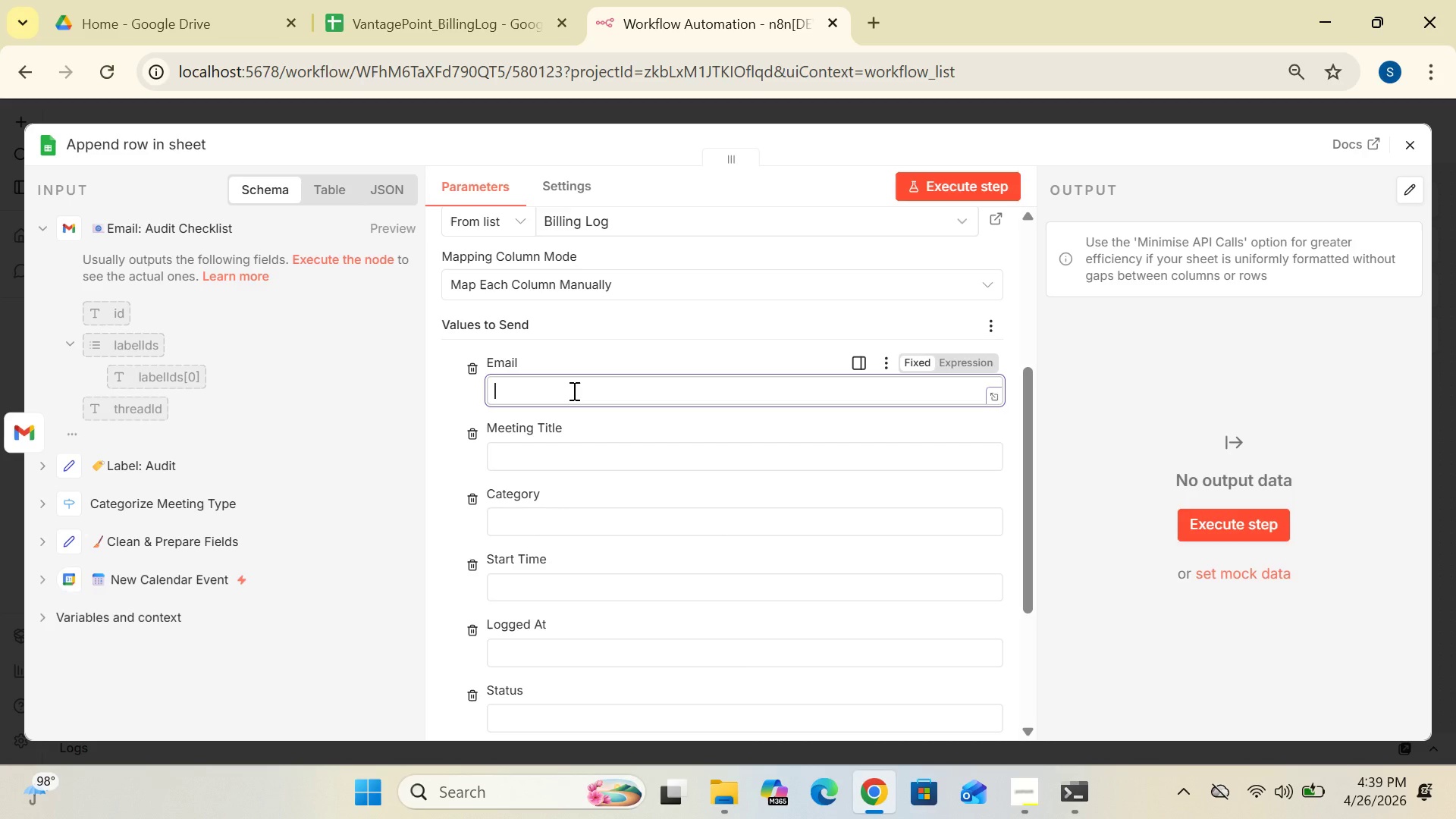 
type({{$json.attendeeEmail)
 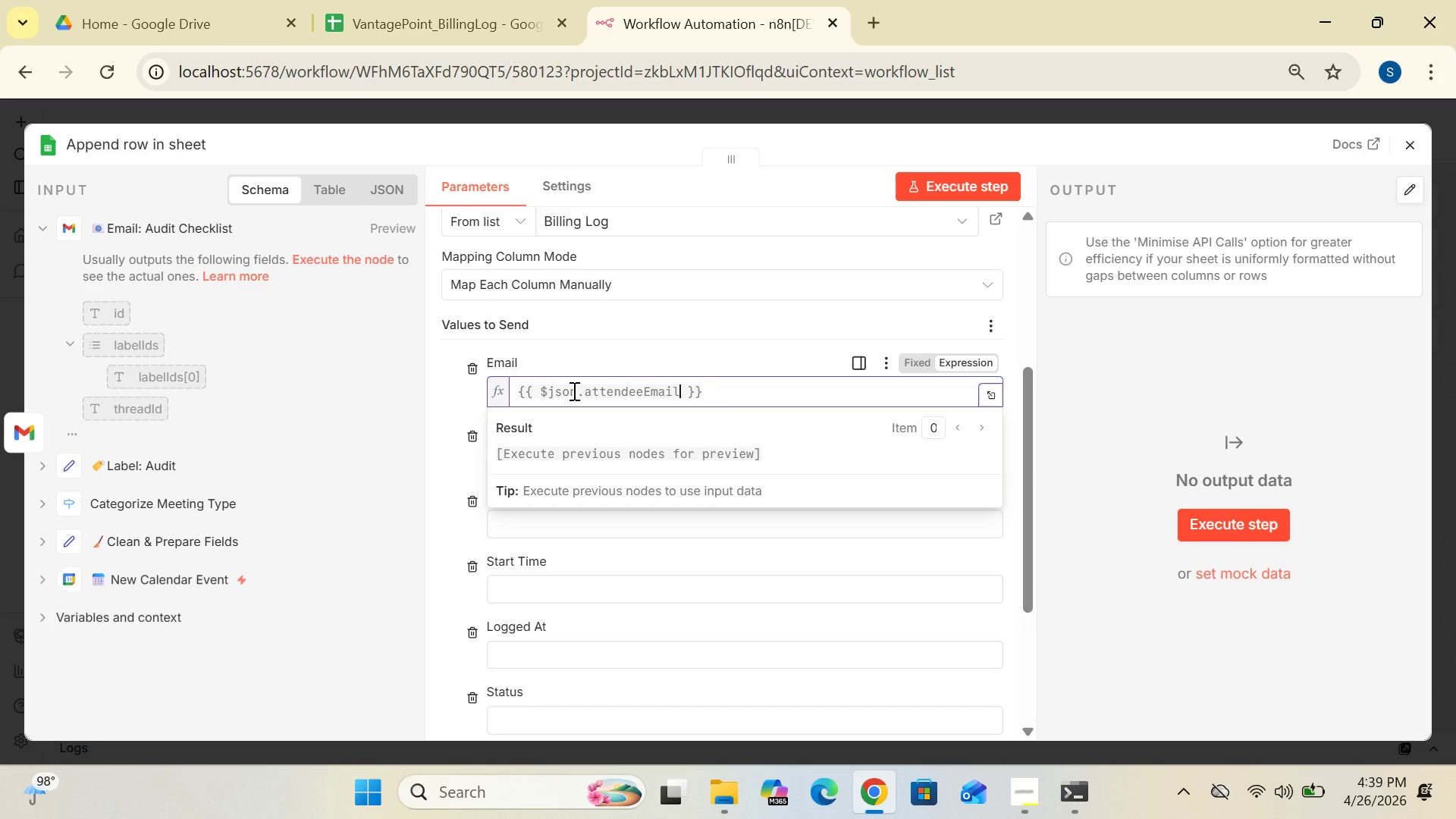 
left_click([447, 392])
 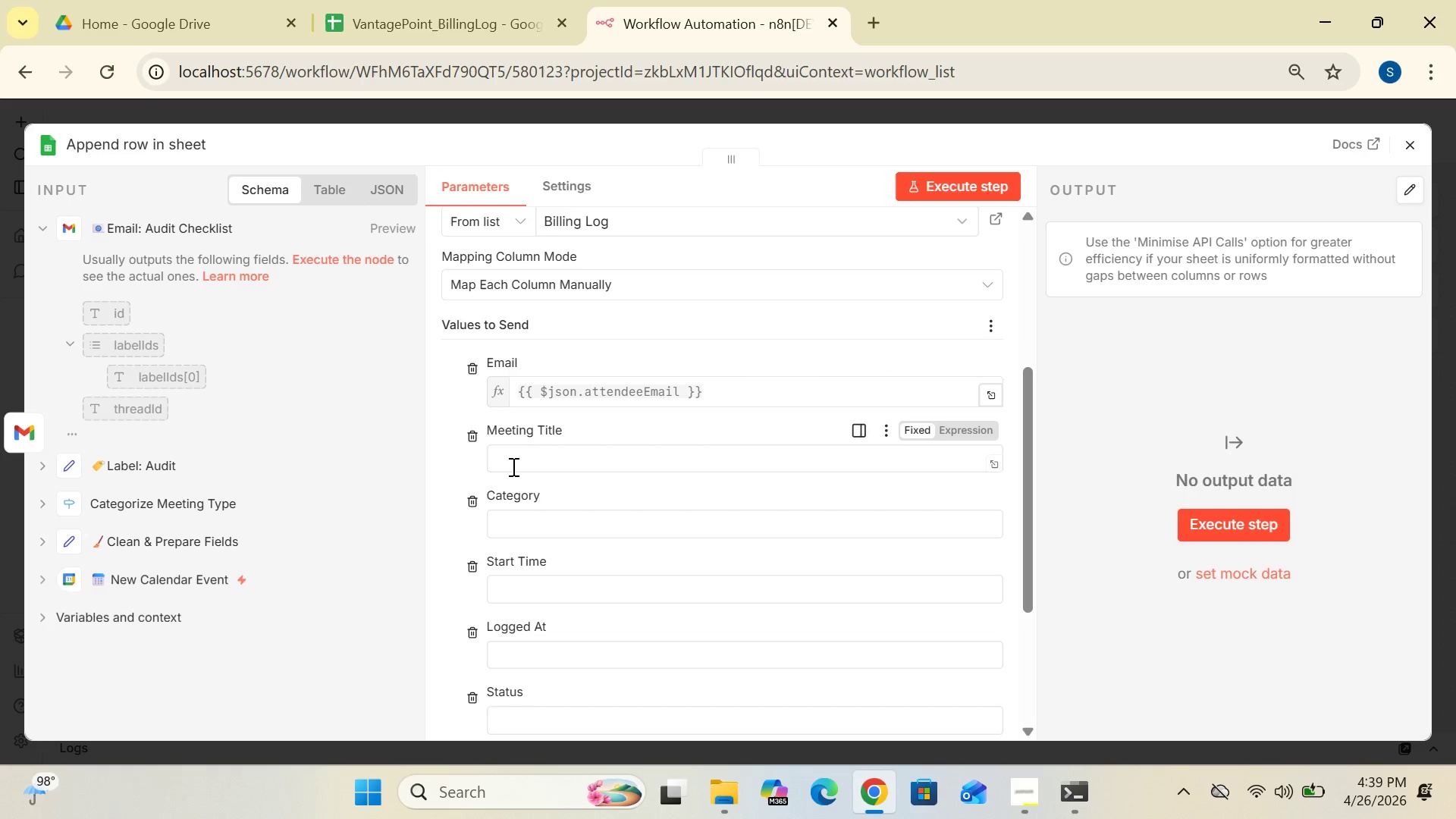 
left_click([512, 462])
 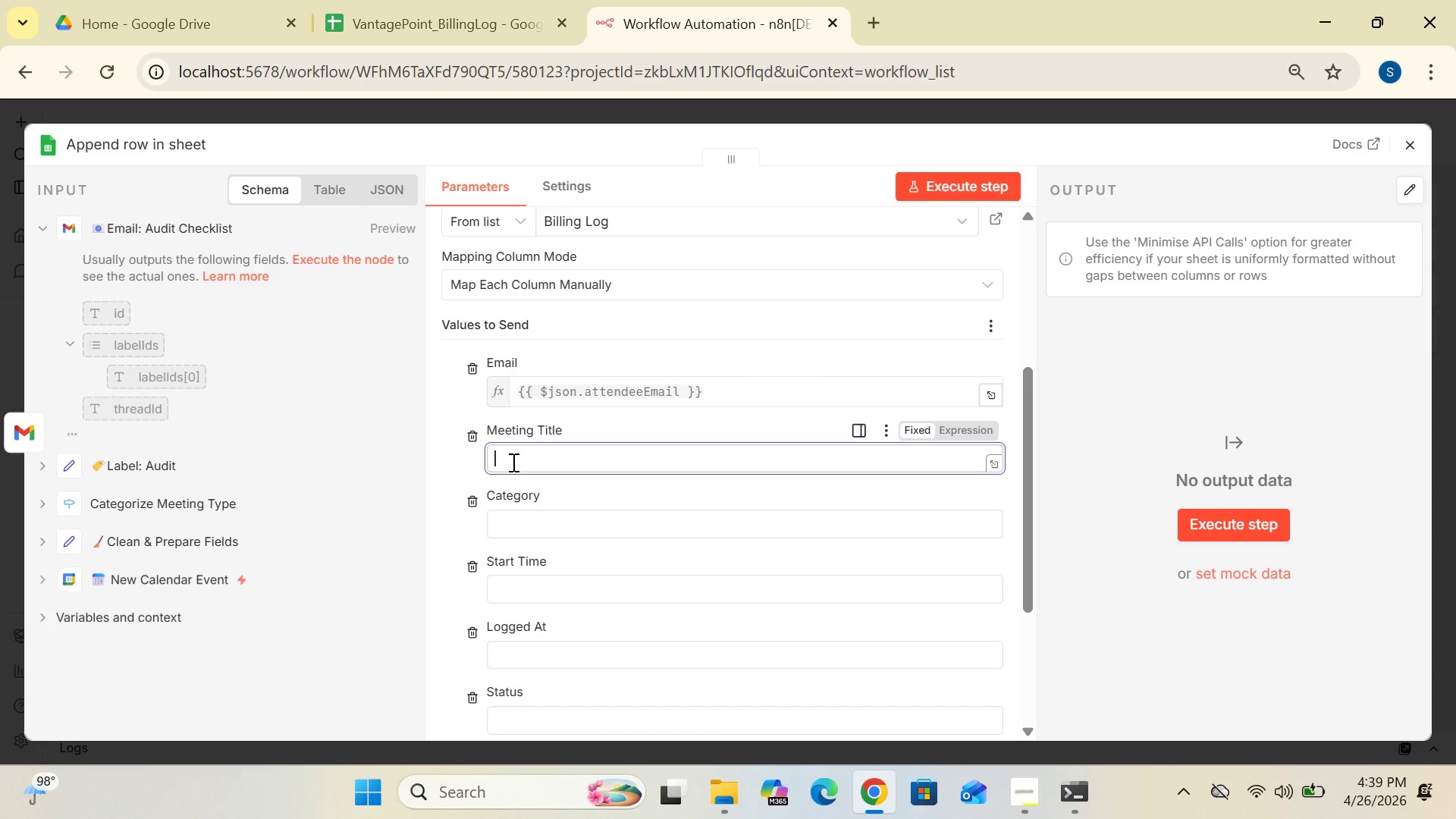 
type({{ $json.meetingTitle)
 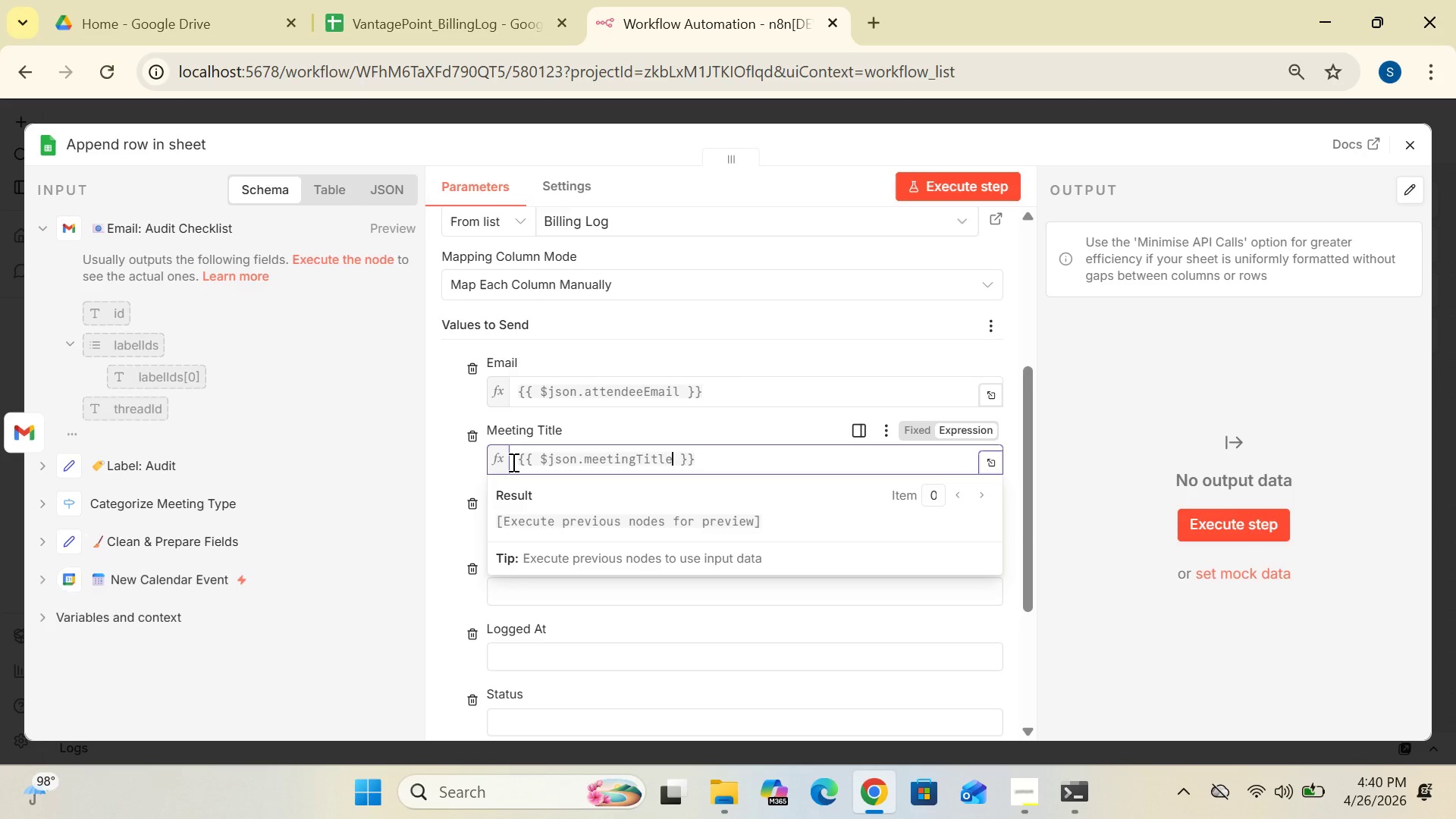 
left_click([461, 471])
 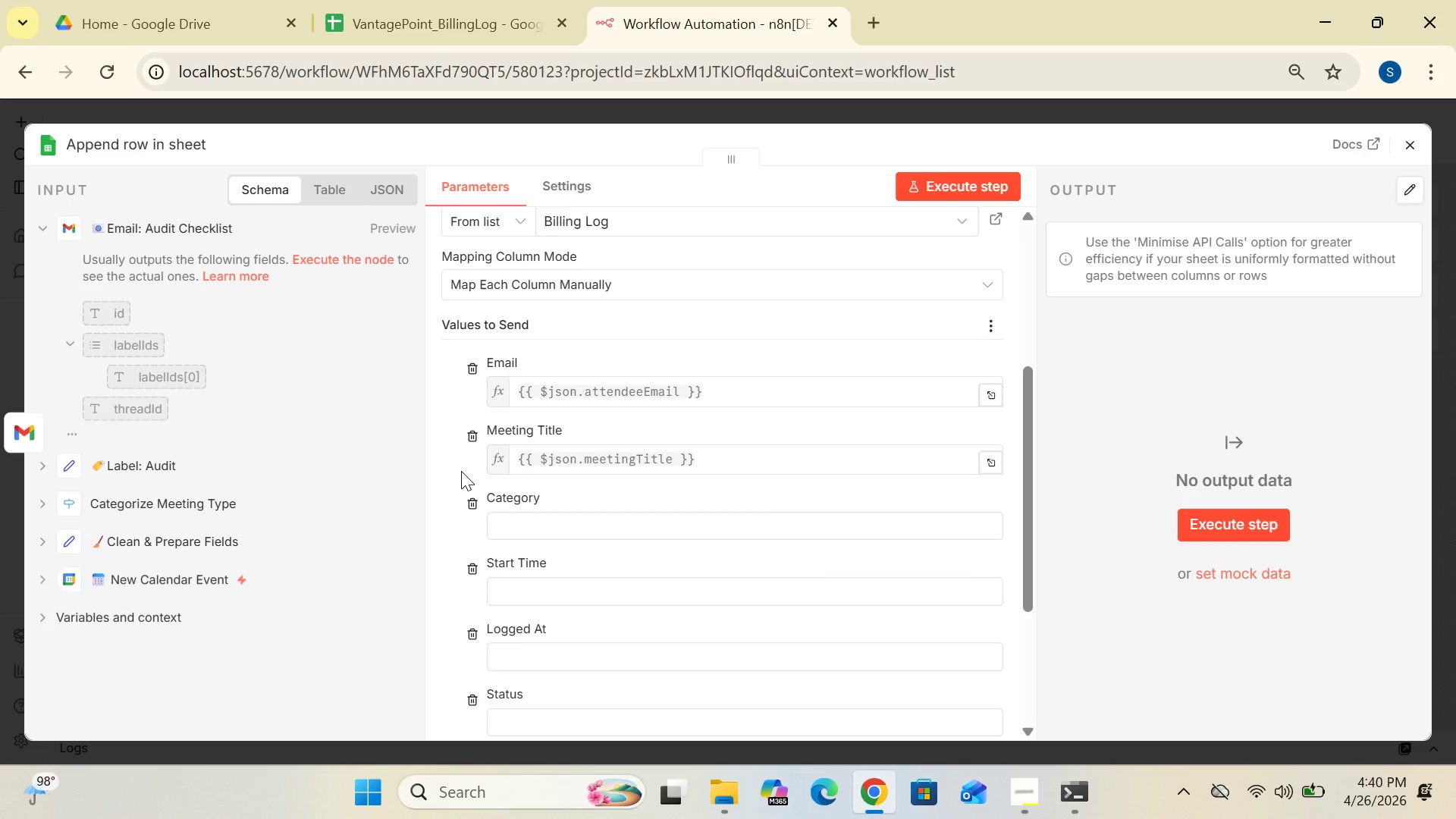 
wait(9.27)
 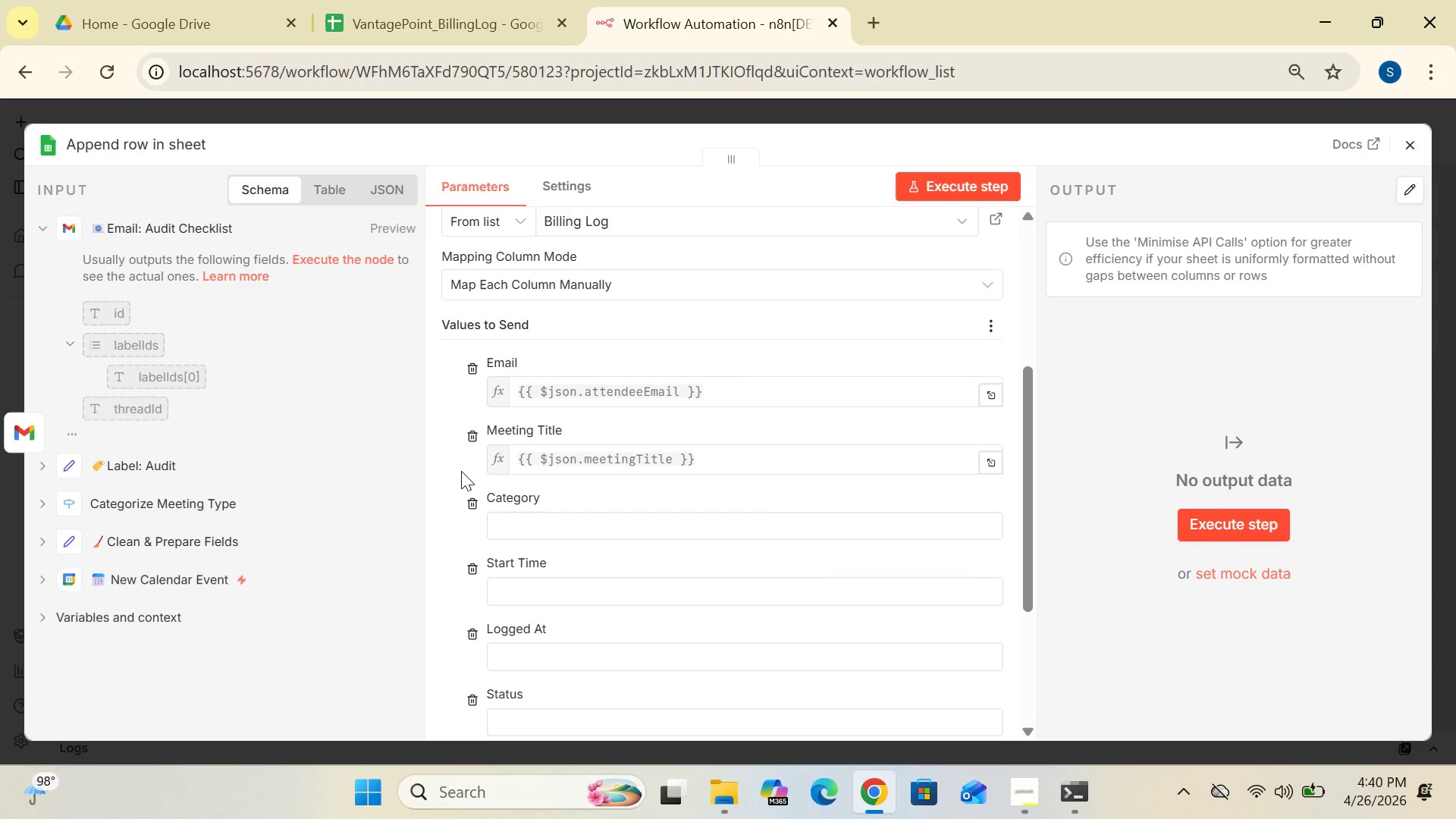 
left_click([555, 531])
 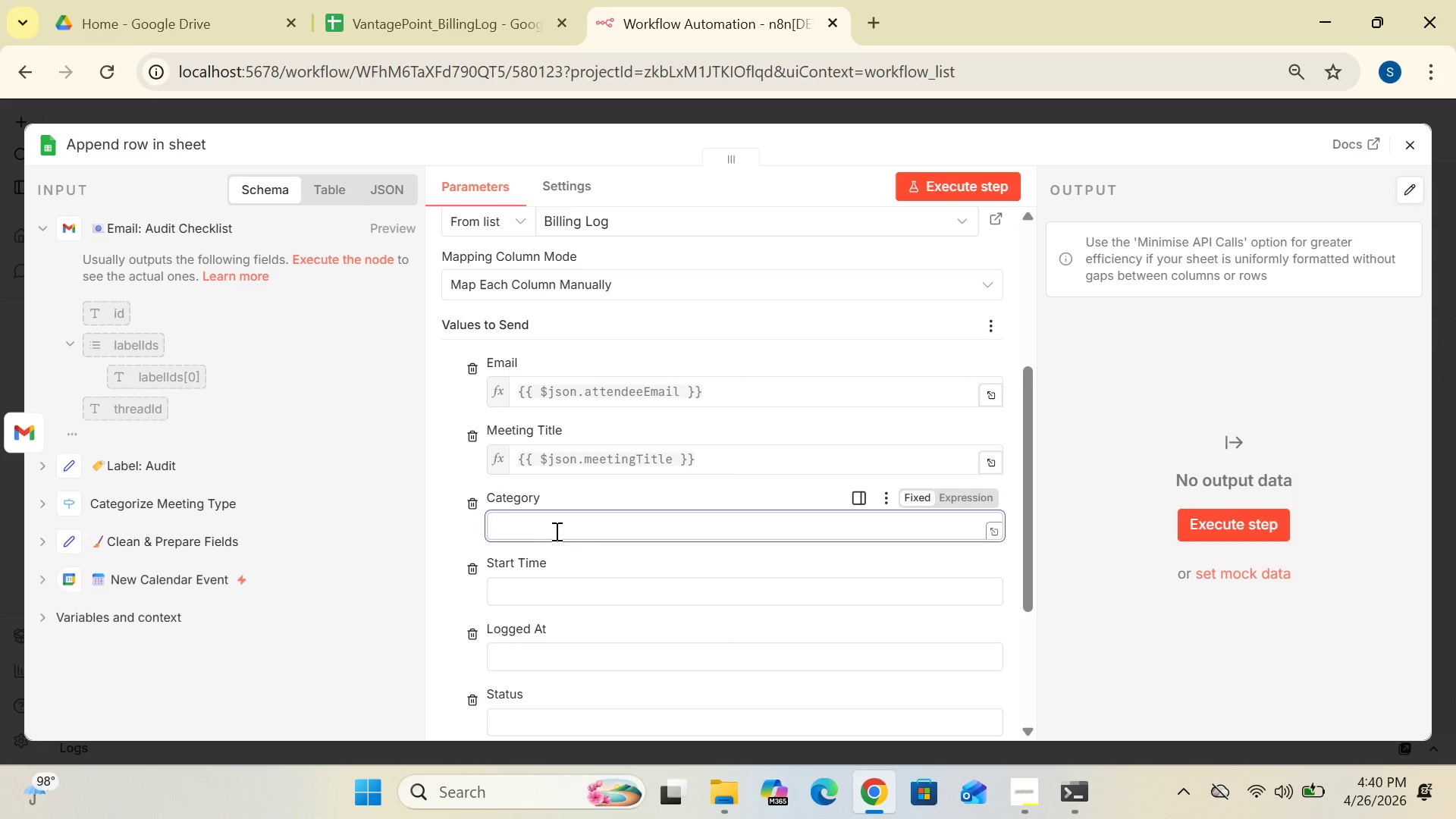 
key(Shift+BracketLeft)
 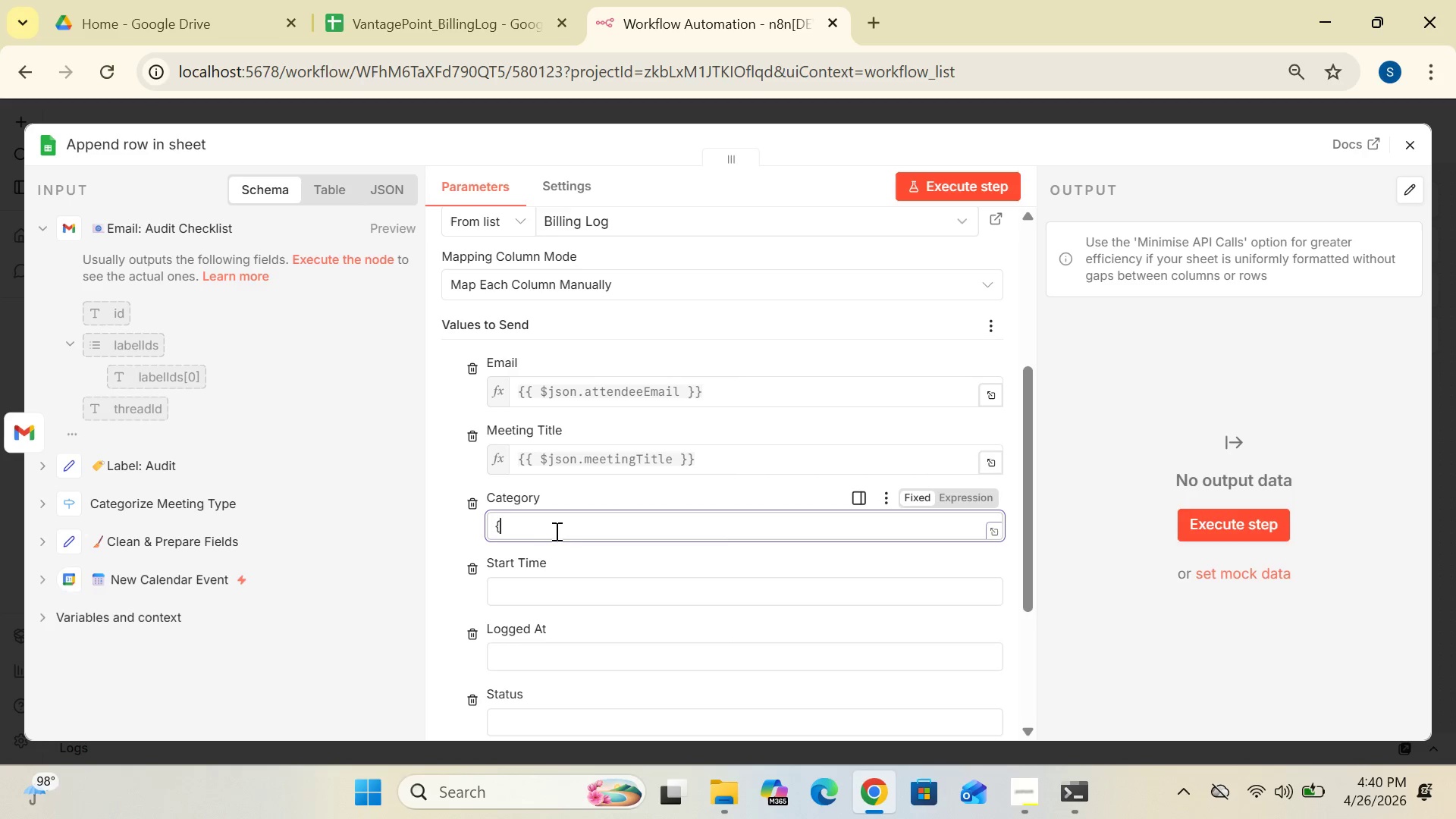 
key(Shift+ShiftRight)
 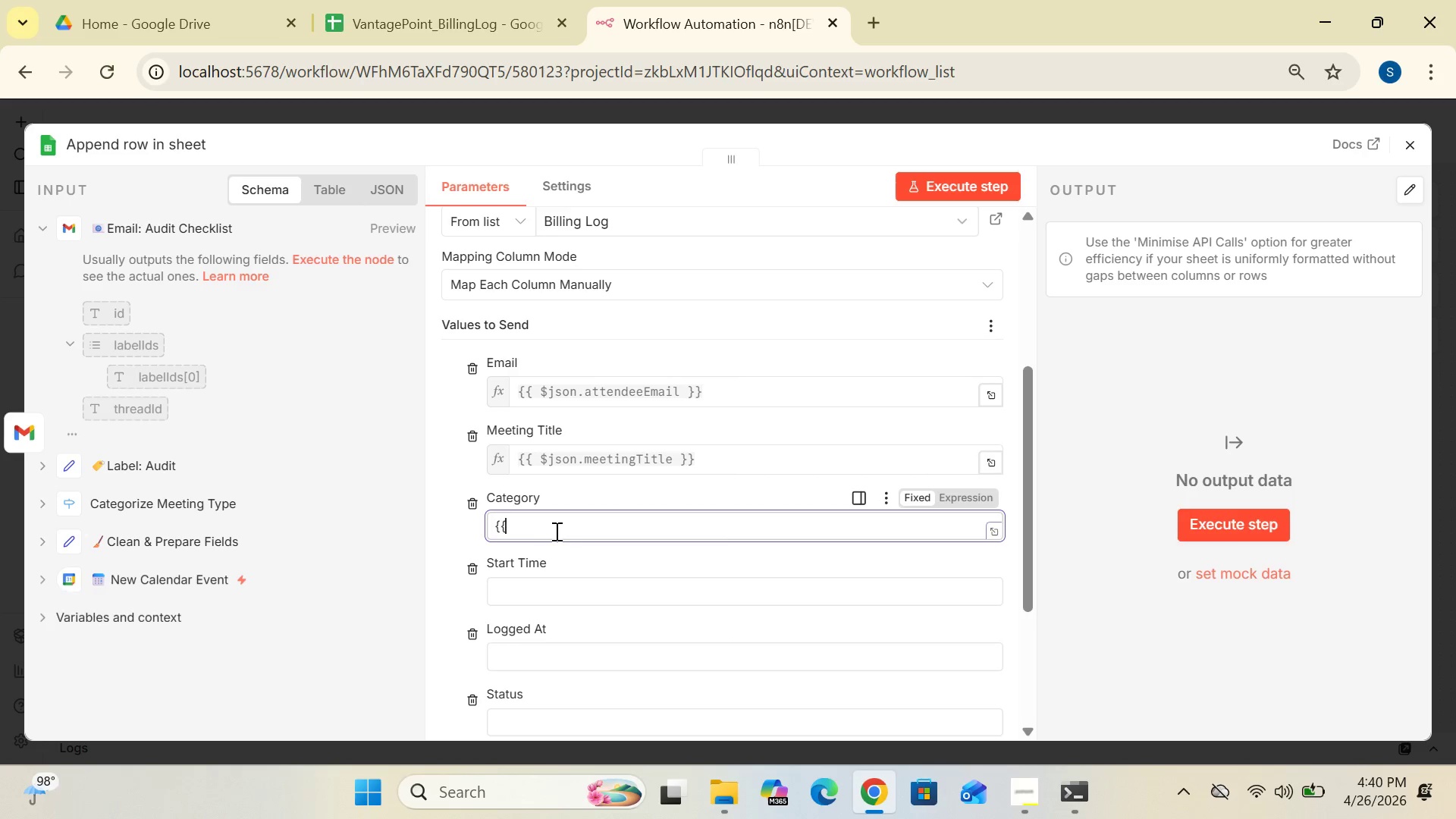 
key(Shift+BracketLeft)
 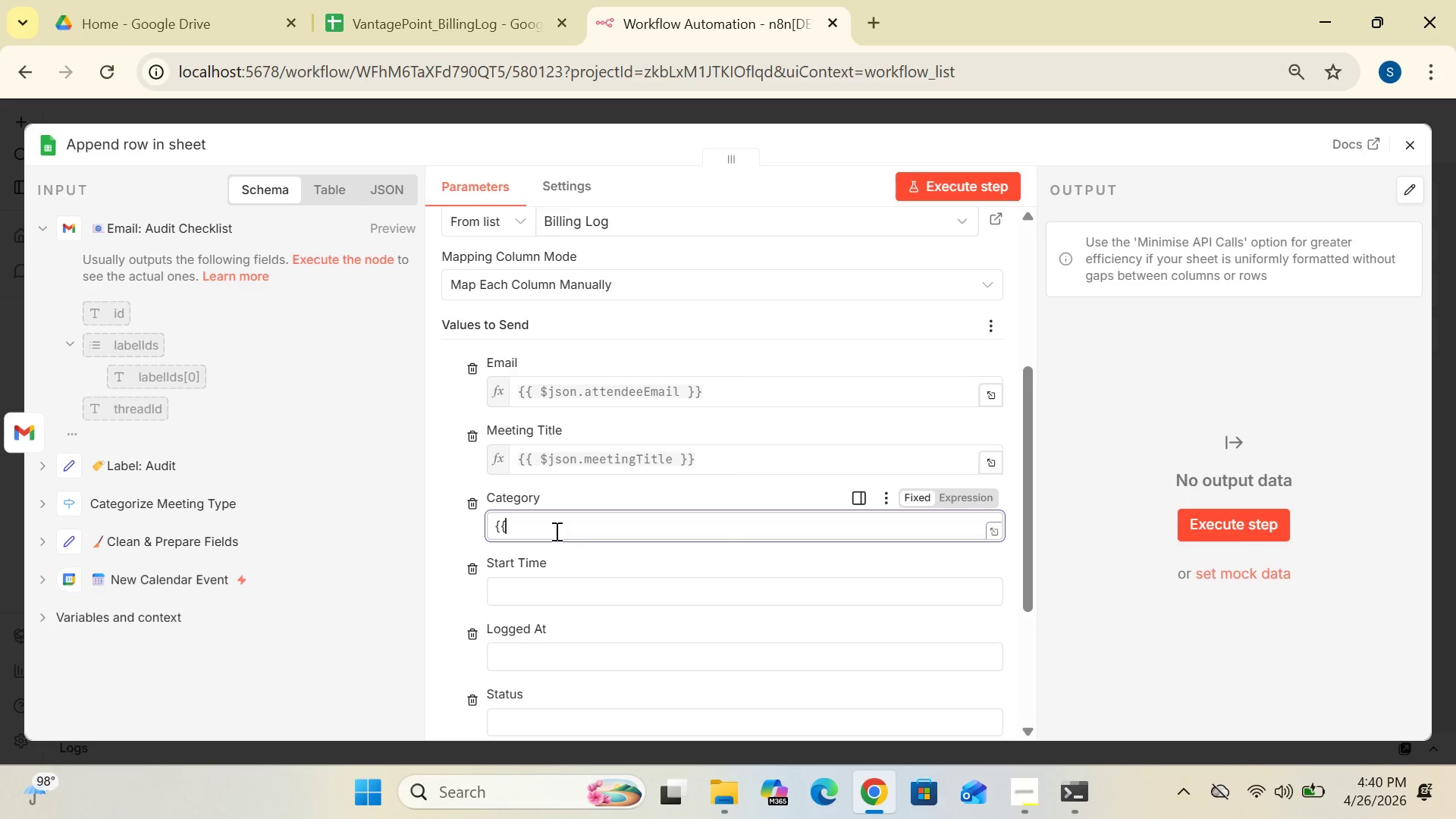 
type($json.category)
 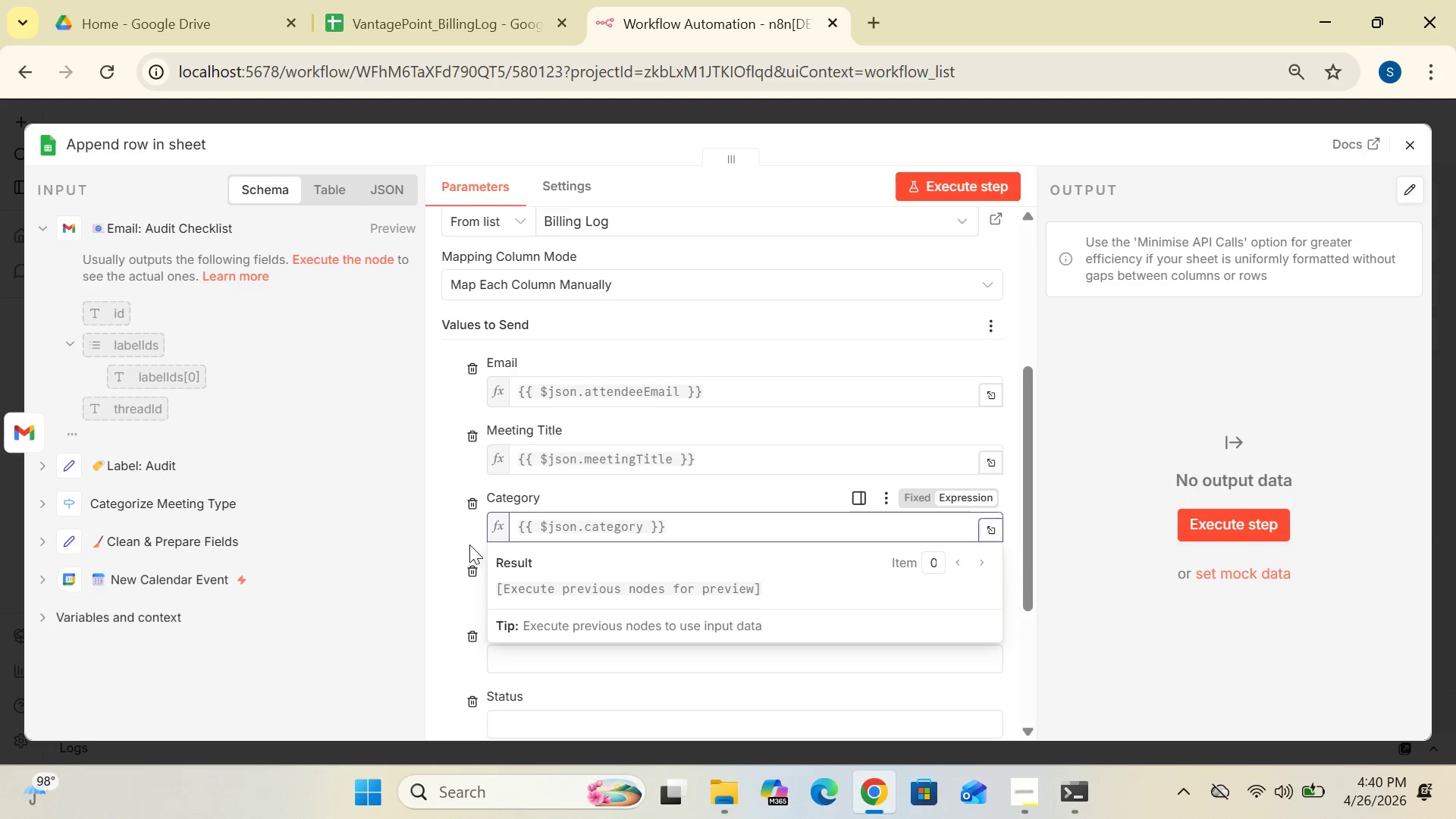 
left_click([466, 532])
 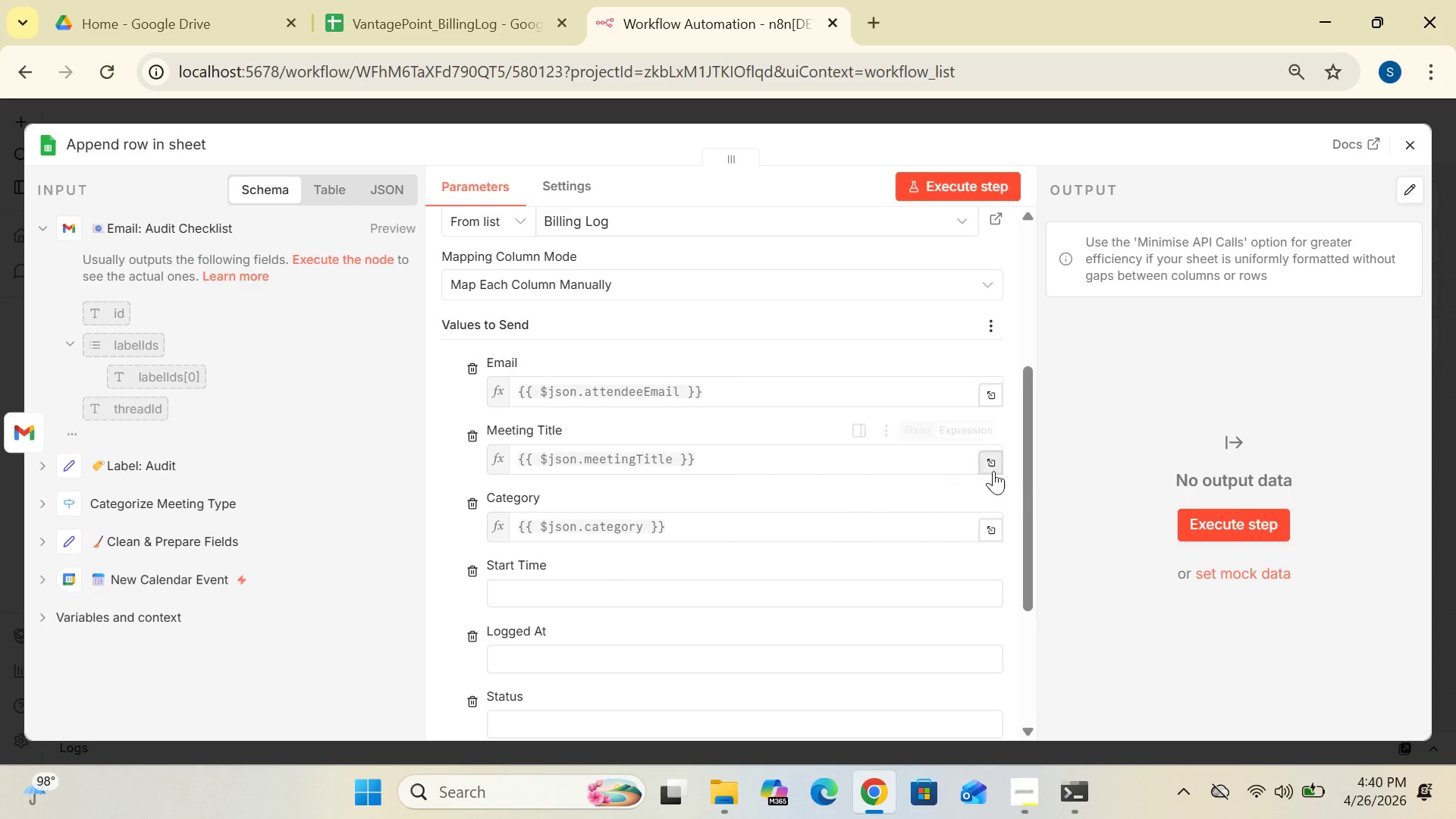 
left_click_drag(start_coordinate=[1028, 485], to_coordinate=[1028, 569])
 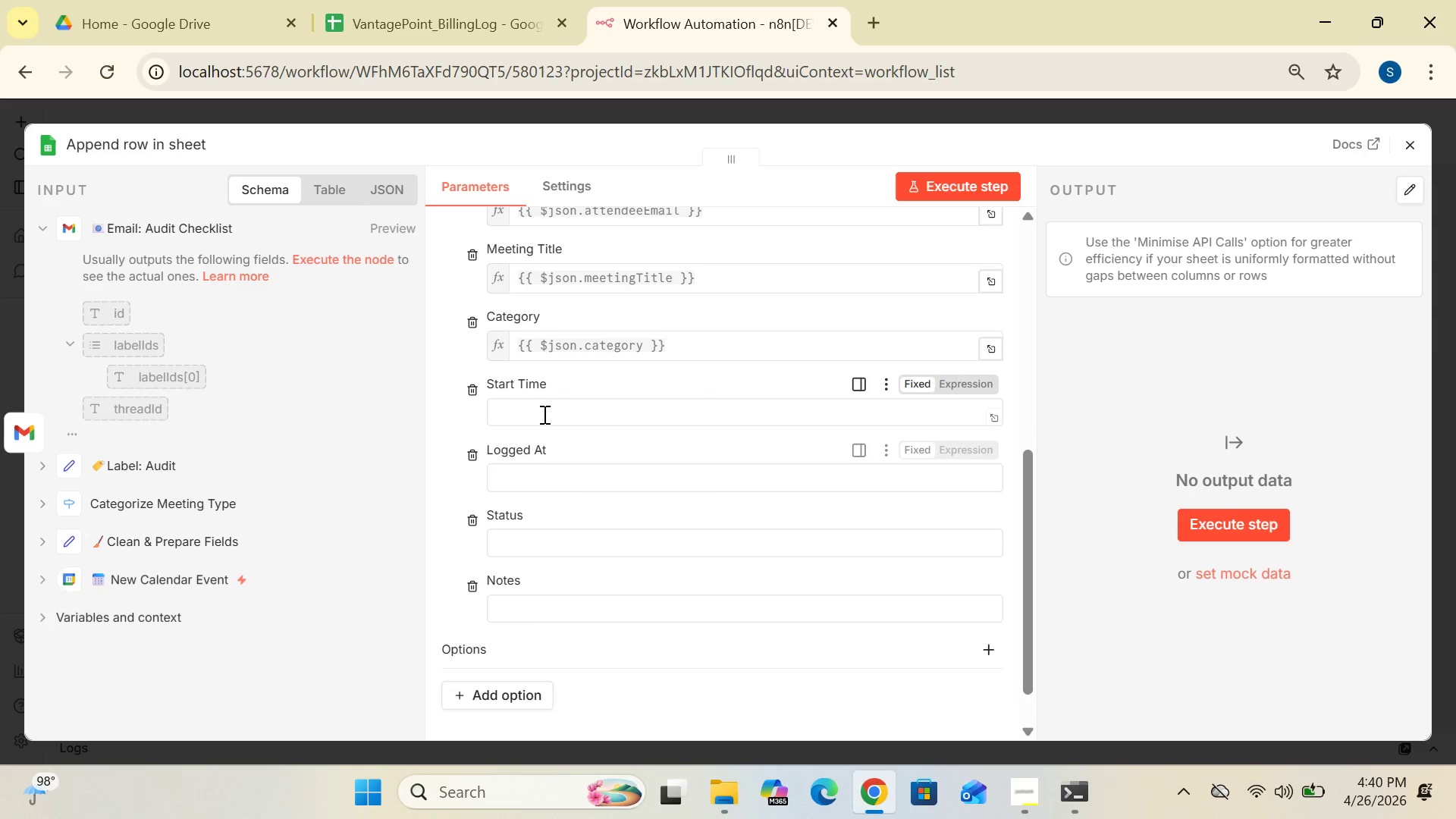 
left_click([542, 411])
 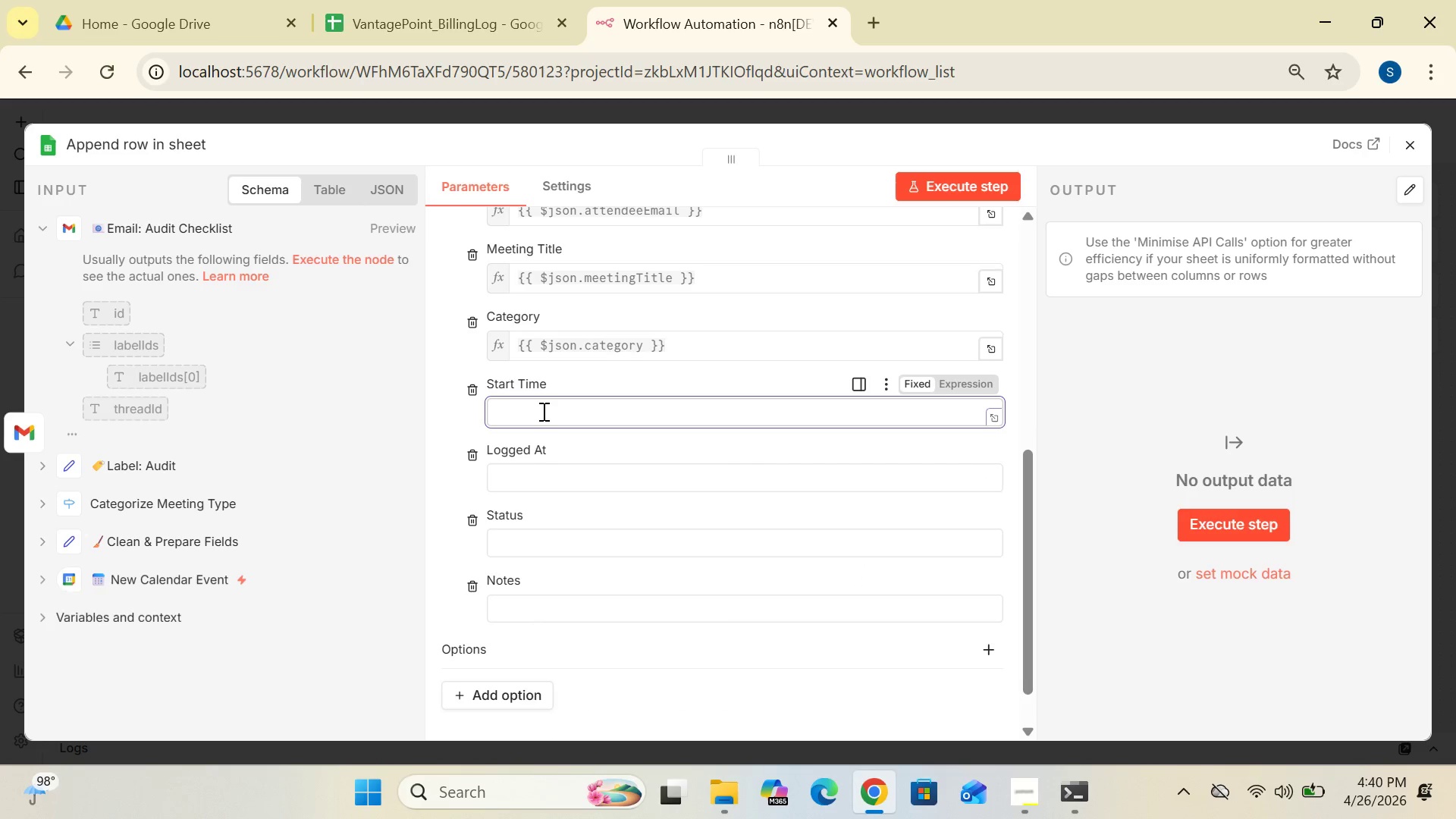 
key(Shift+BracketLeft)
 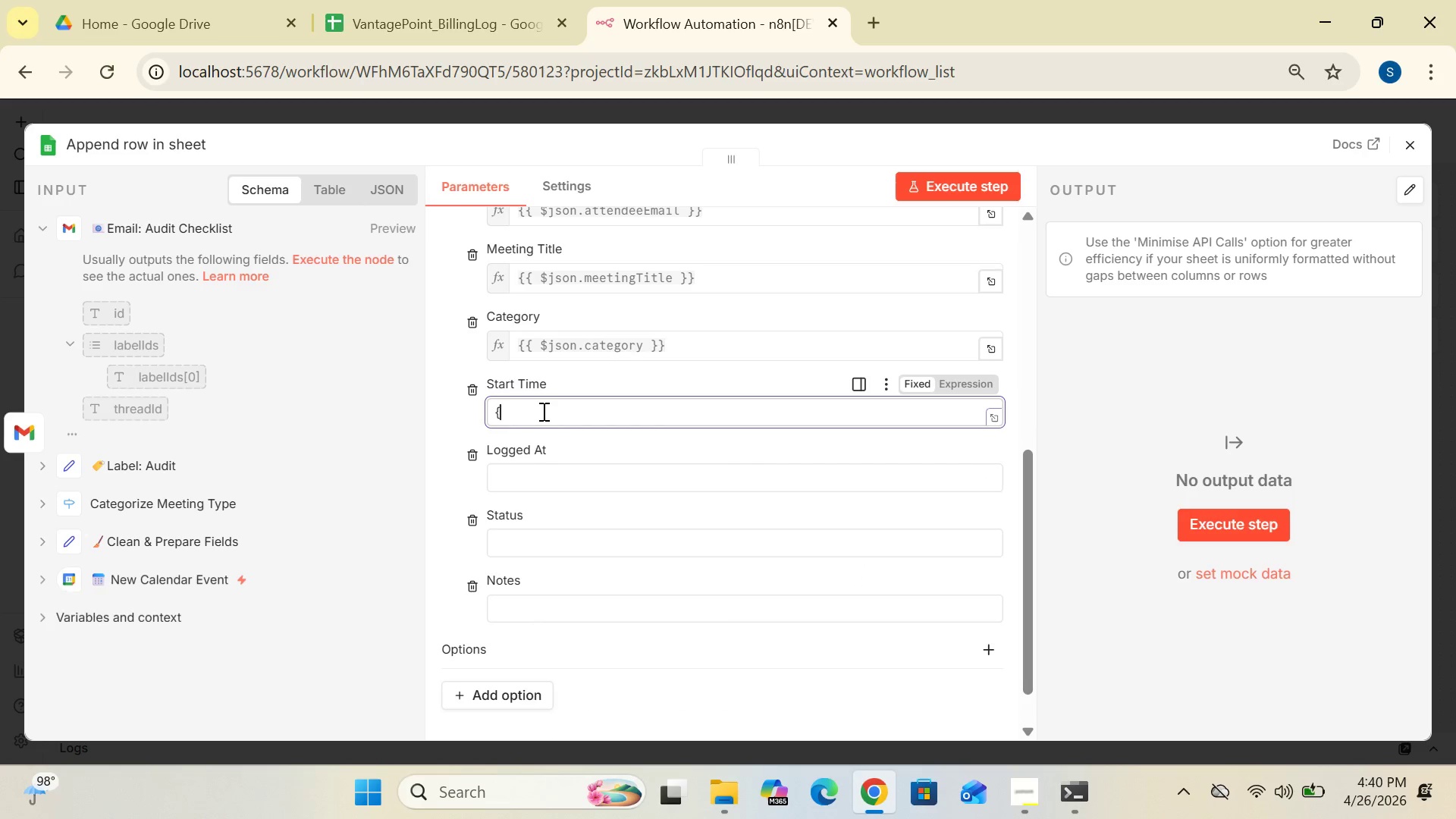 
key(Shift+BracketLeft)
 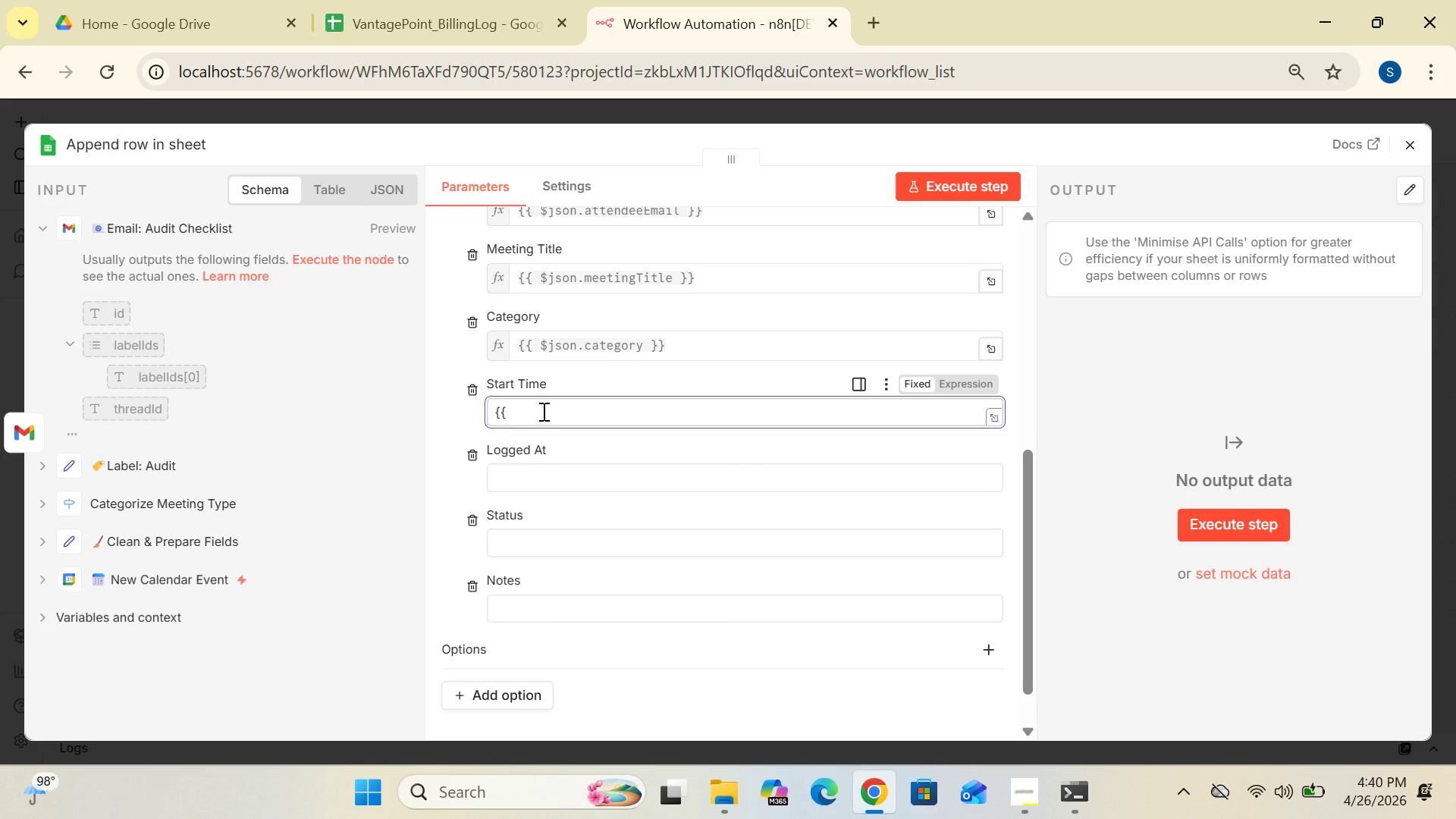 
type($json.)
 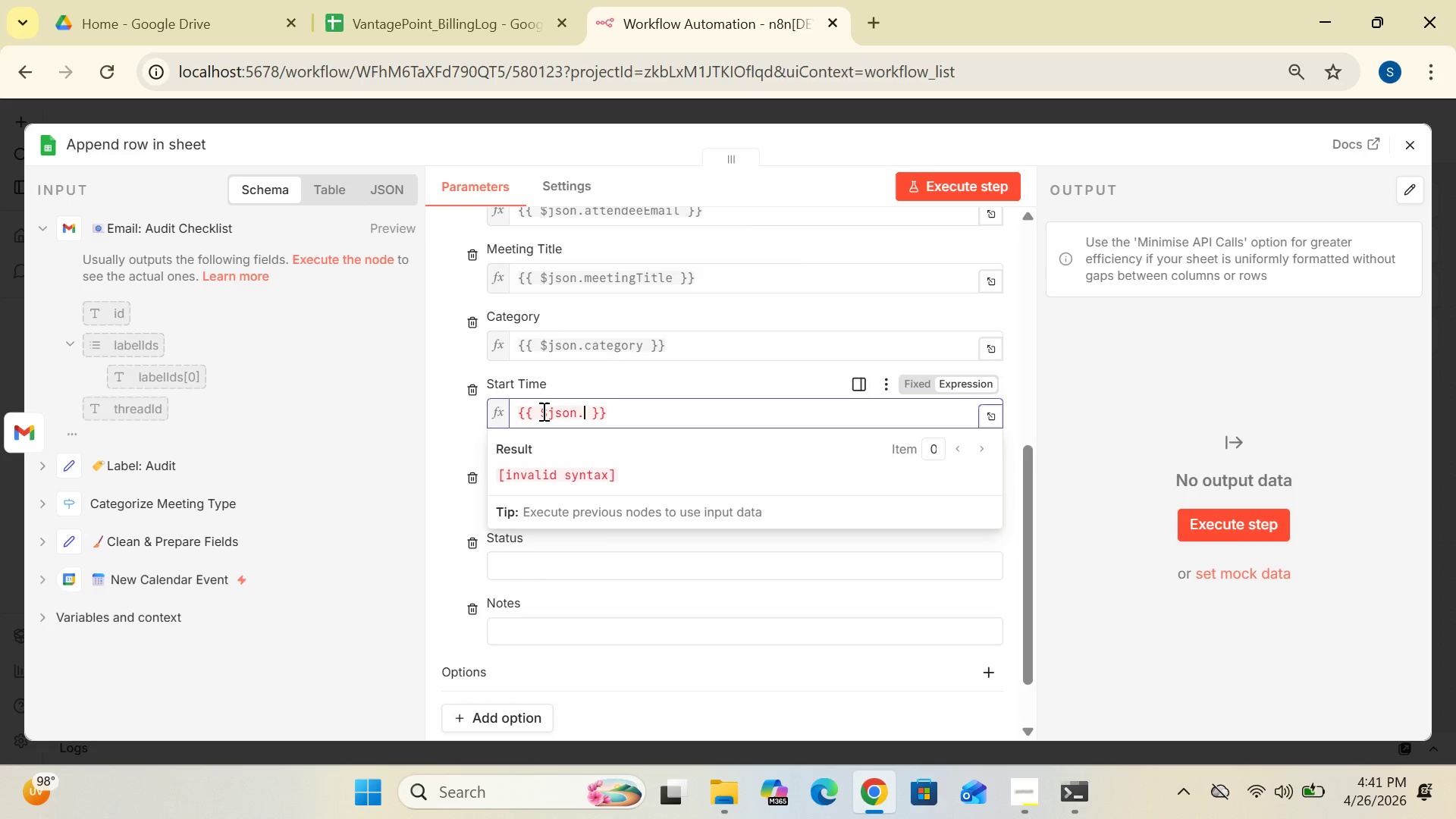 
wait(5.12)
 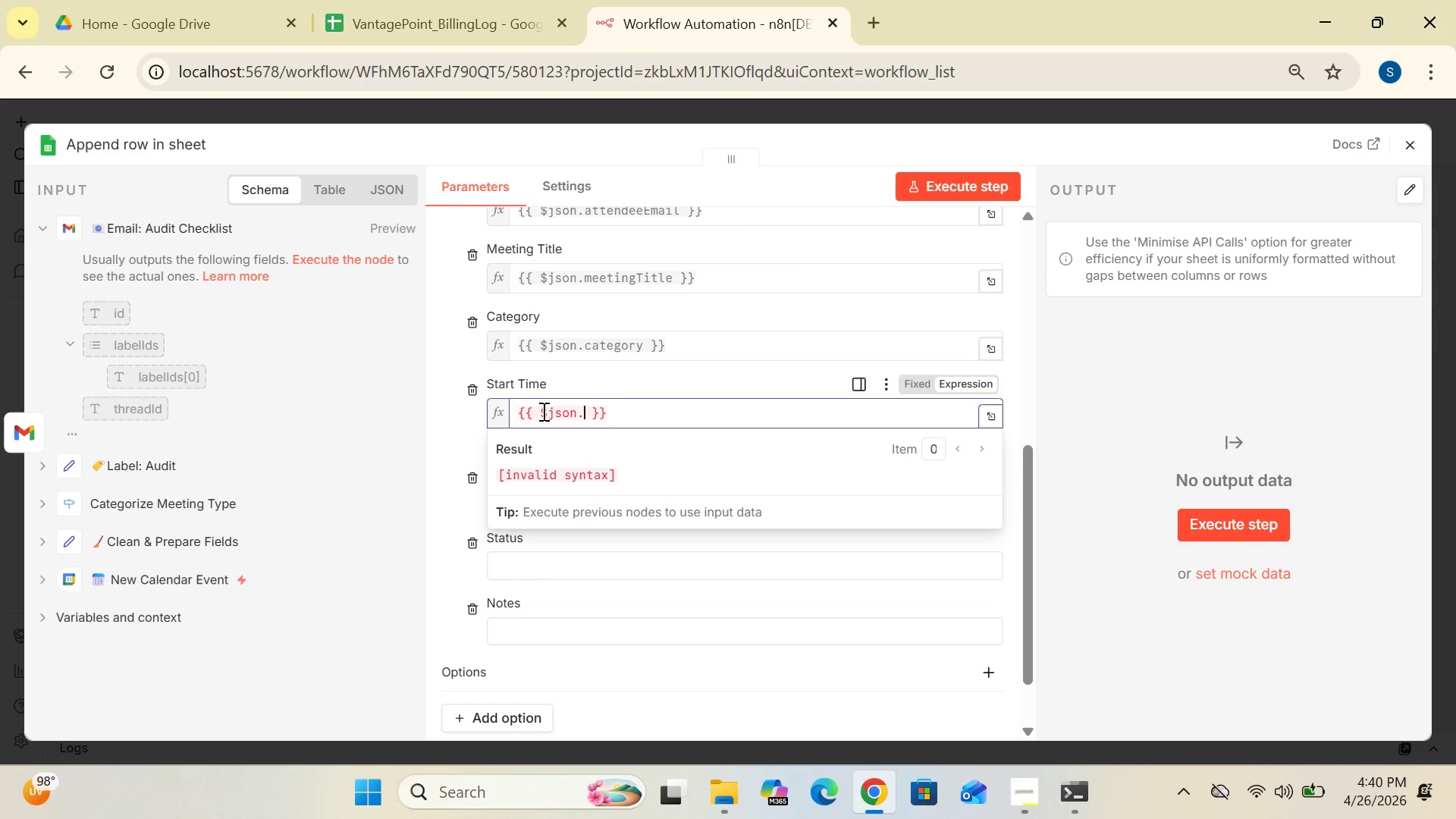 
type(loggedAt)
 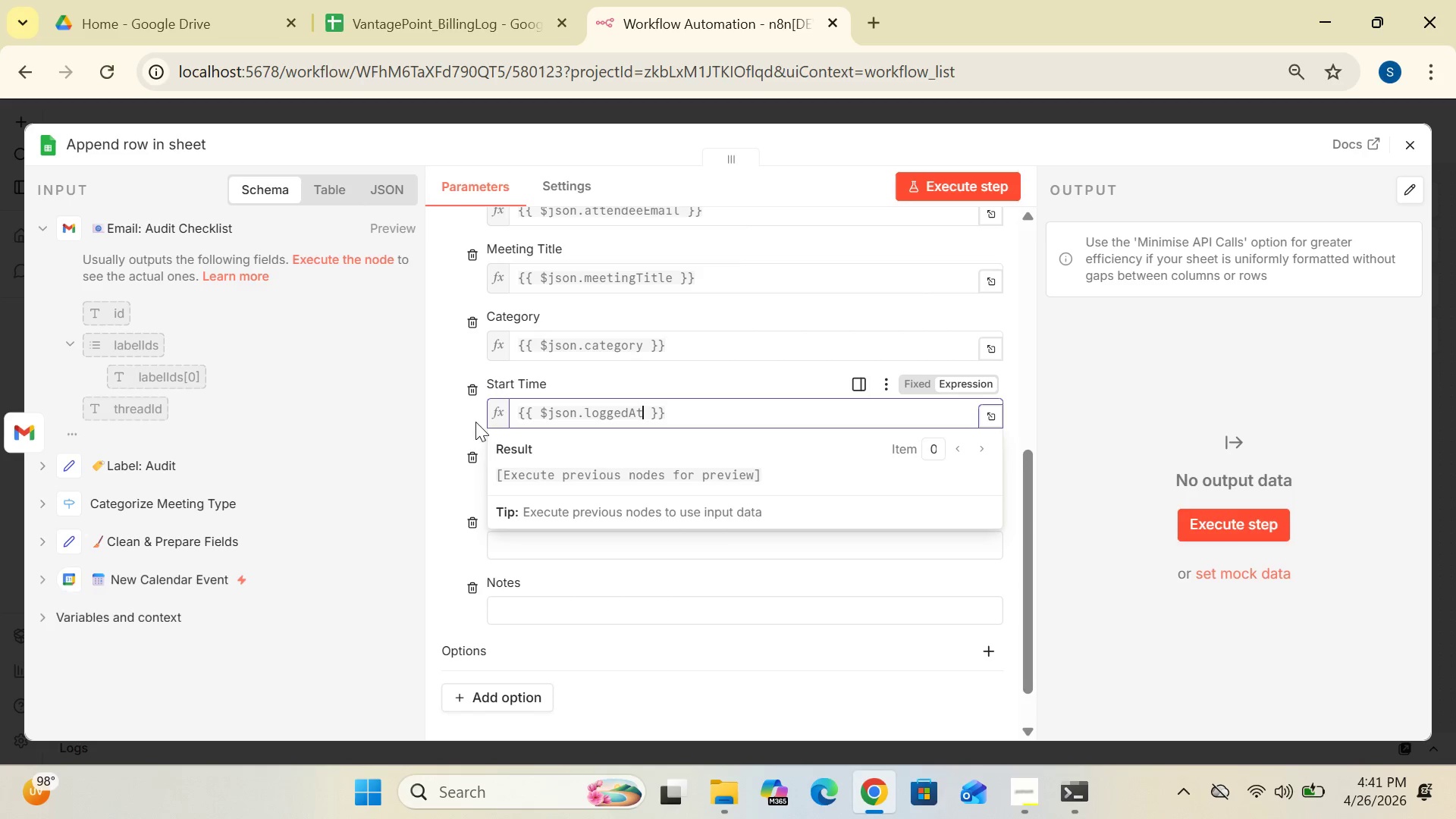 
left_click([435, 425])
 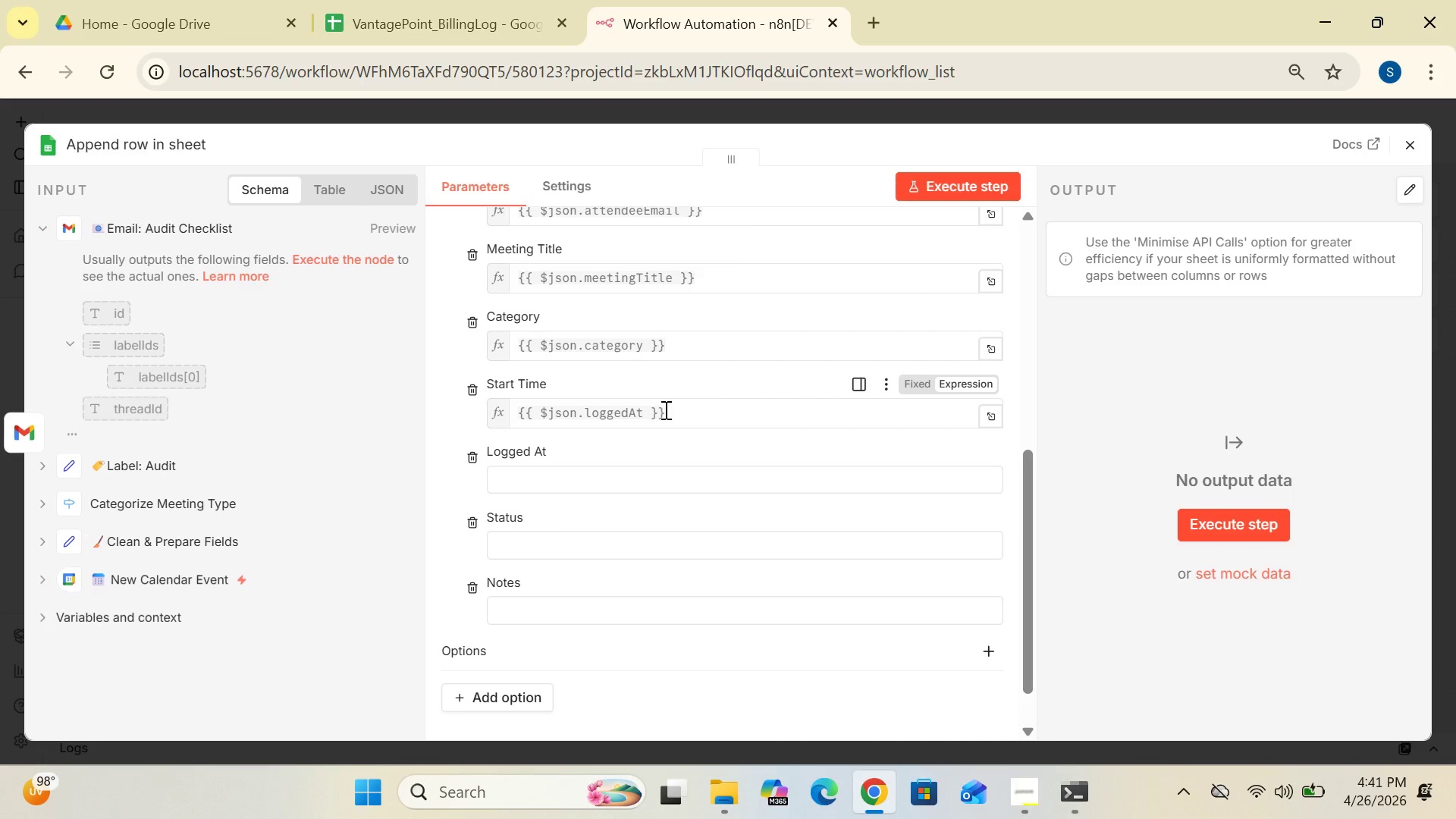 
wait(7.28)
 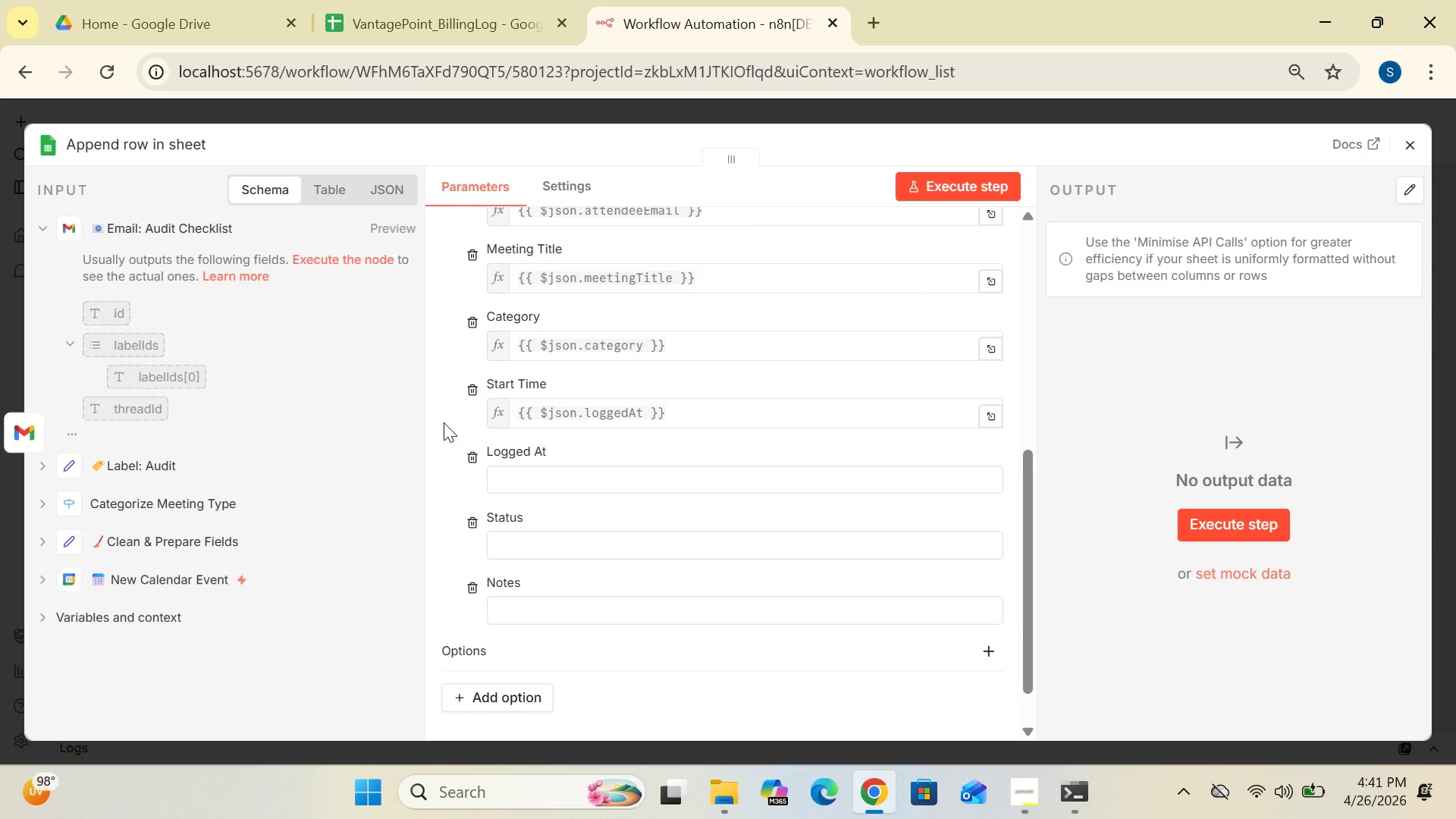 
left_click([643, 415])
 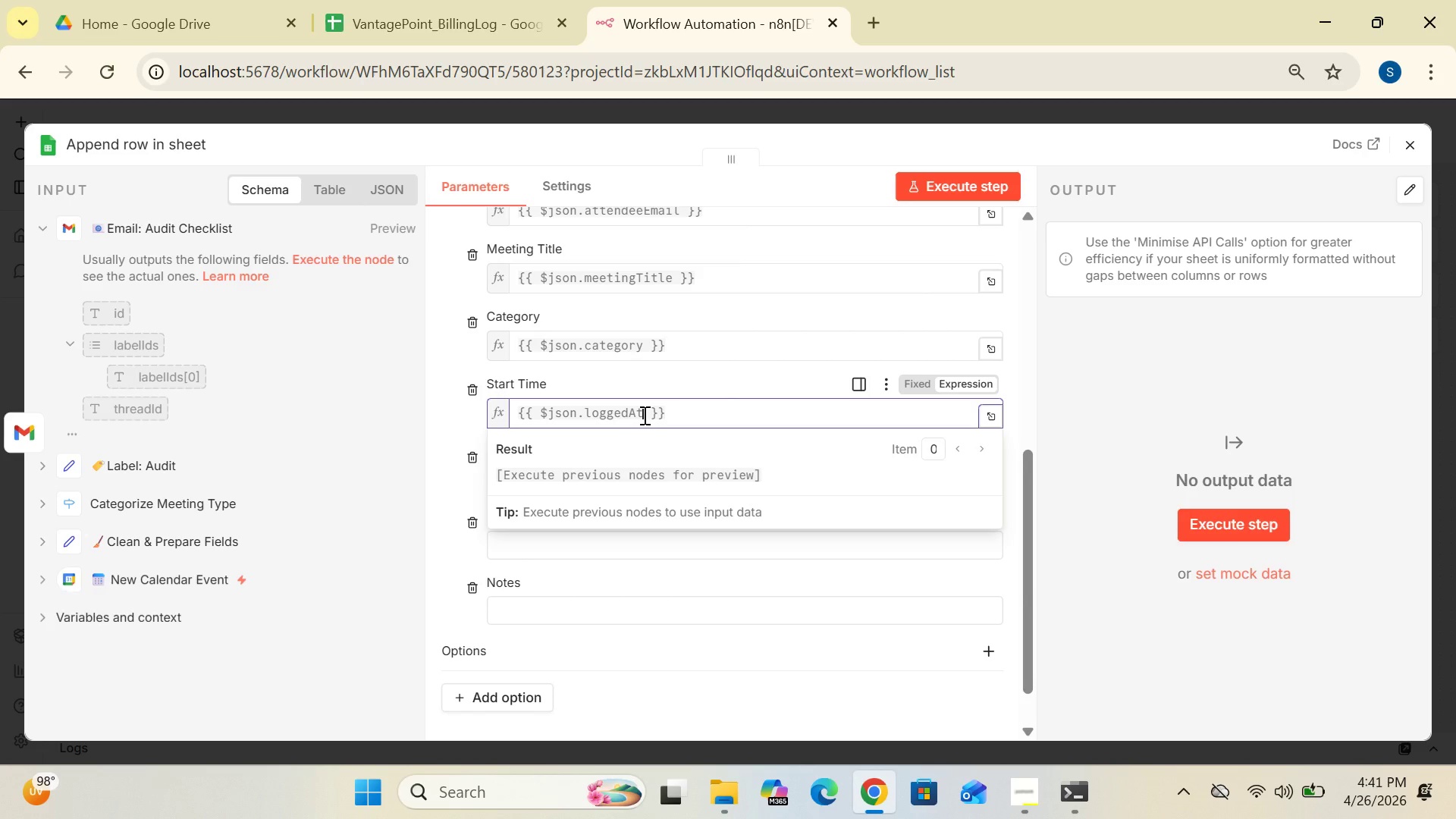 
key(Backspace)
key(Backspace)
key(Backspace)
key(Backspace)
key(Backspace)
key(Backspace)
key(Backspace)
key(Backspace)
type(startTime)
 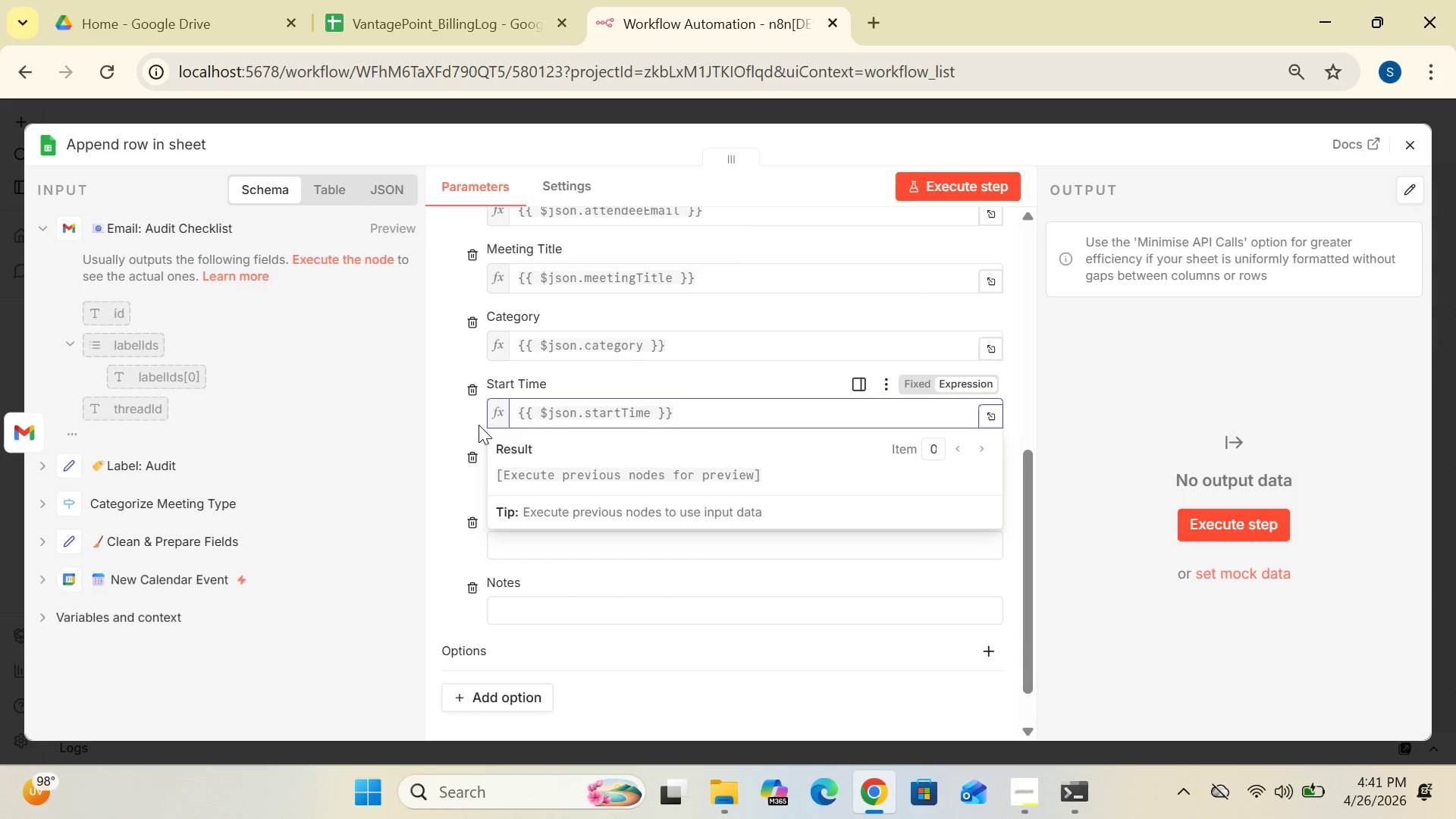 
left_click([469, 418])
 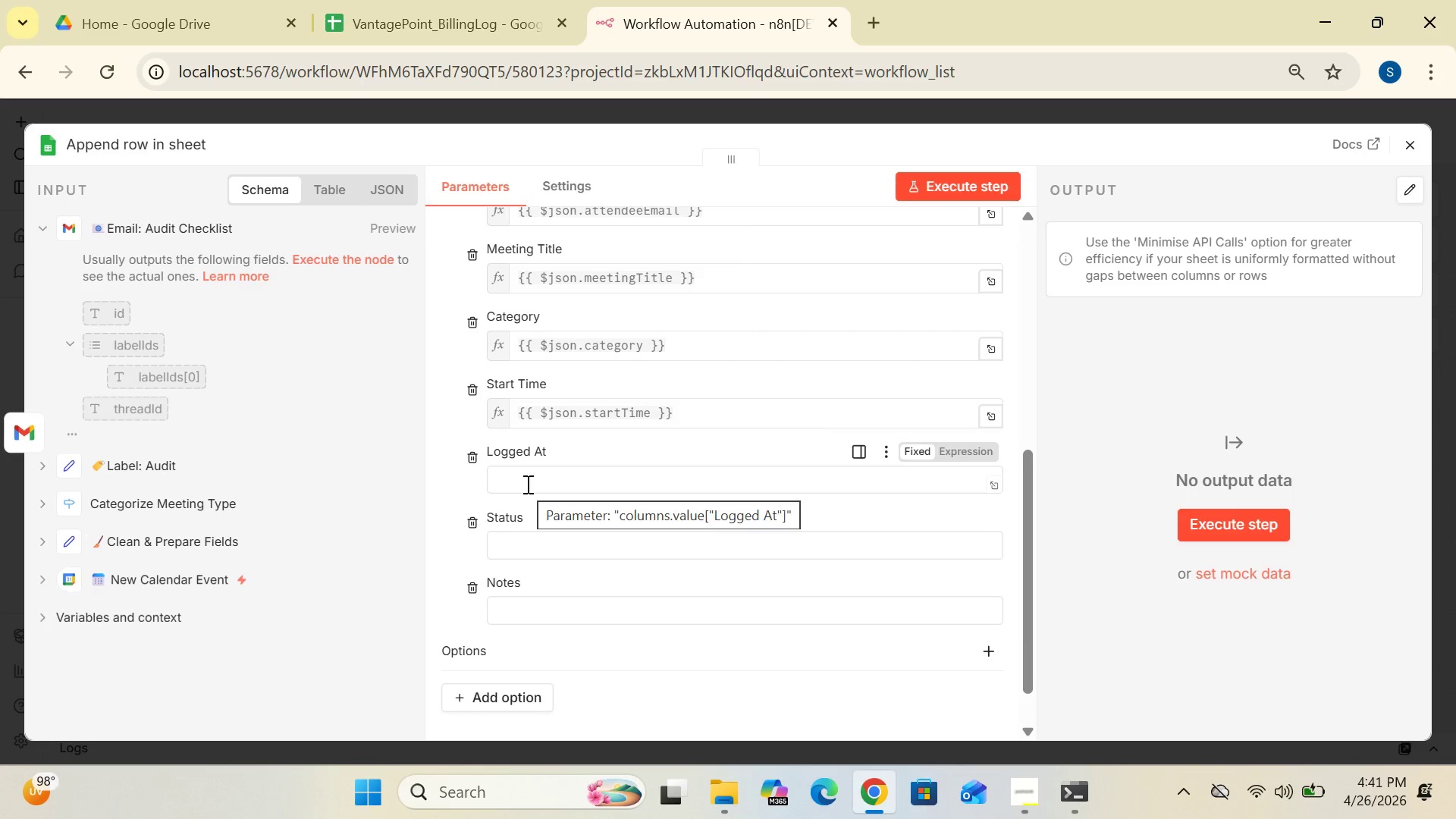 
left_click([526, 484])
 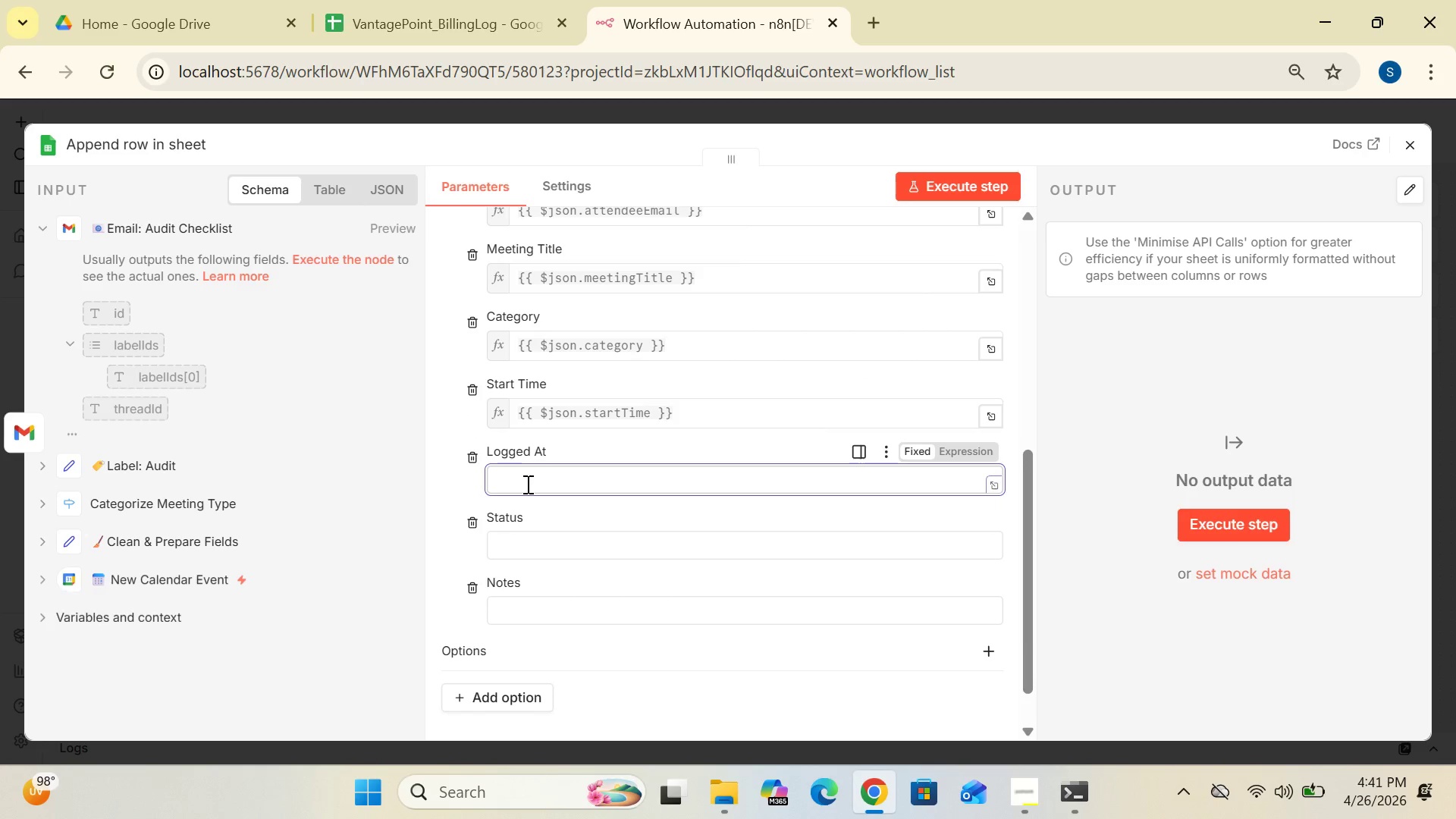 
type({{$son.)
 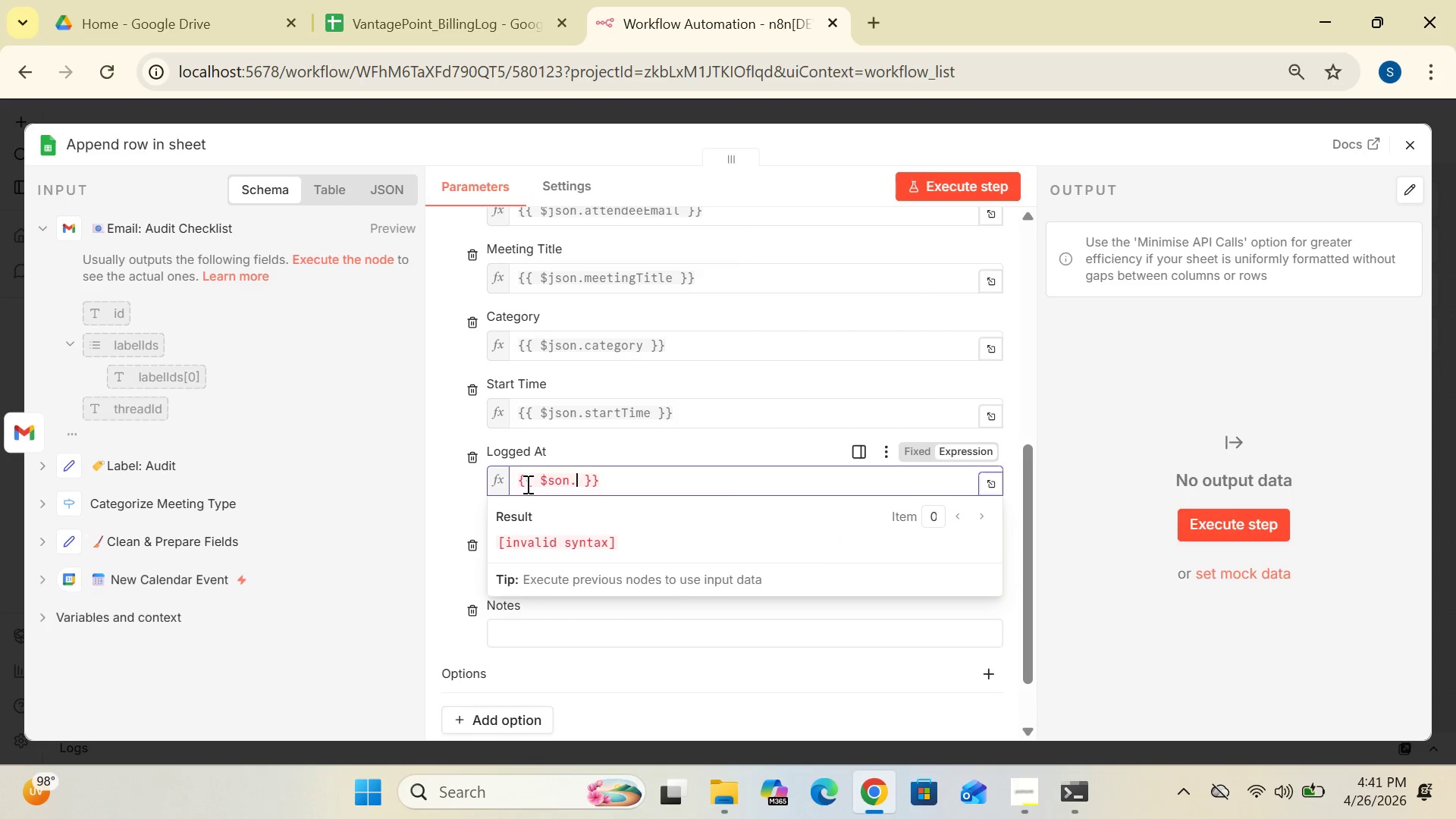 
left_click([567, 480])
 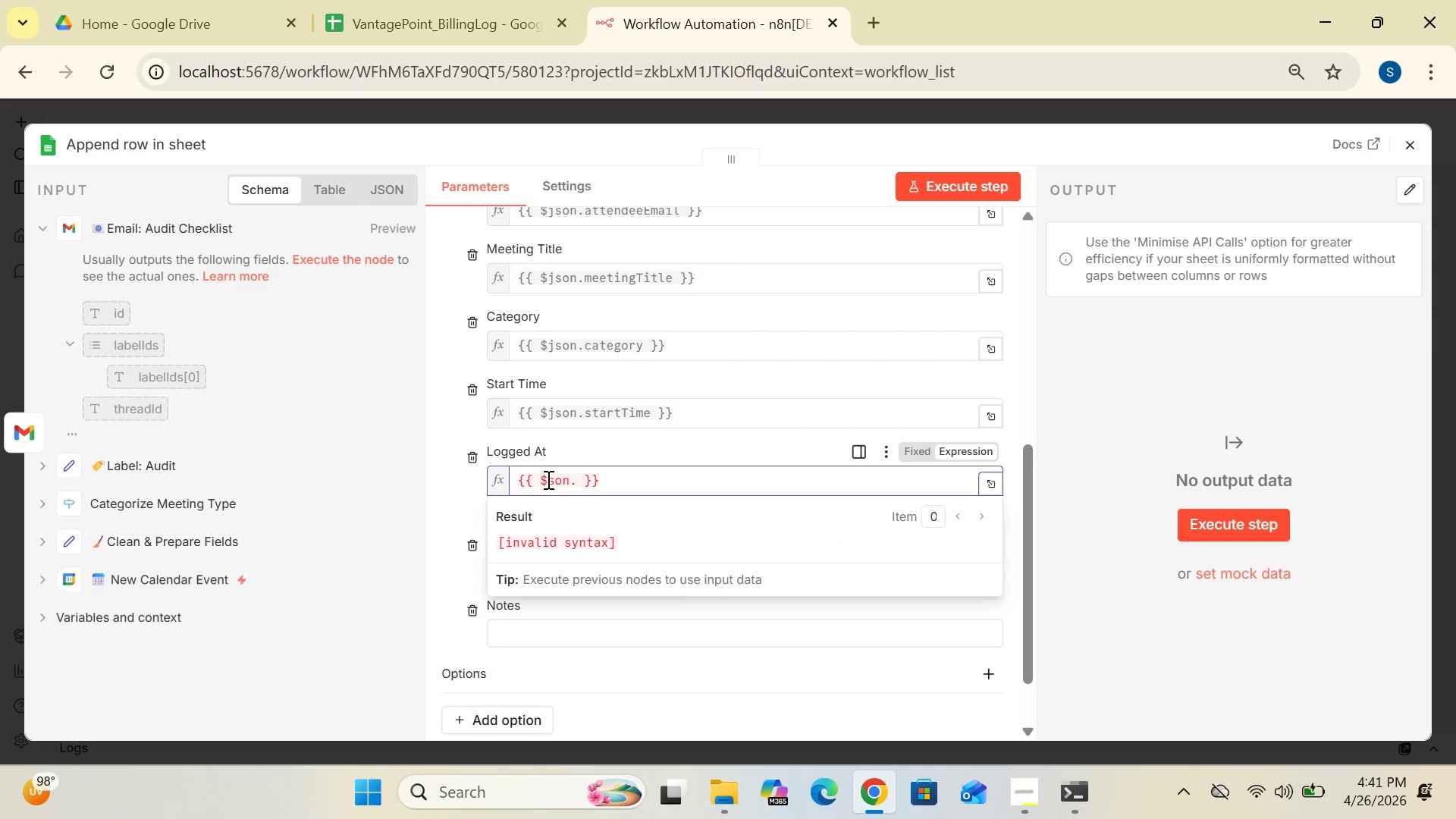 
left_click([547, 479])
 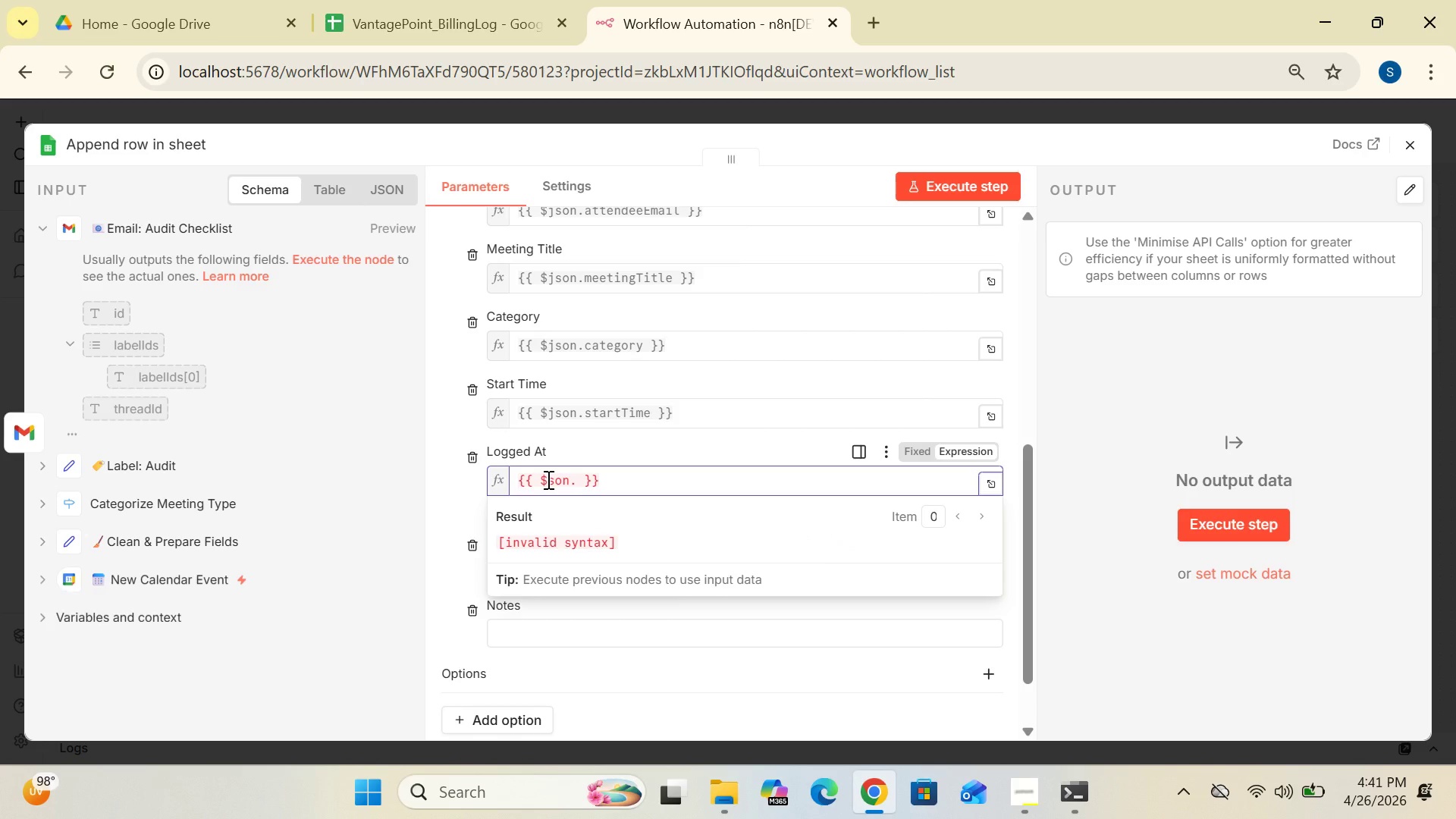 
key(J)
 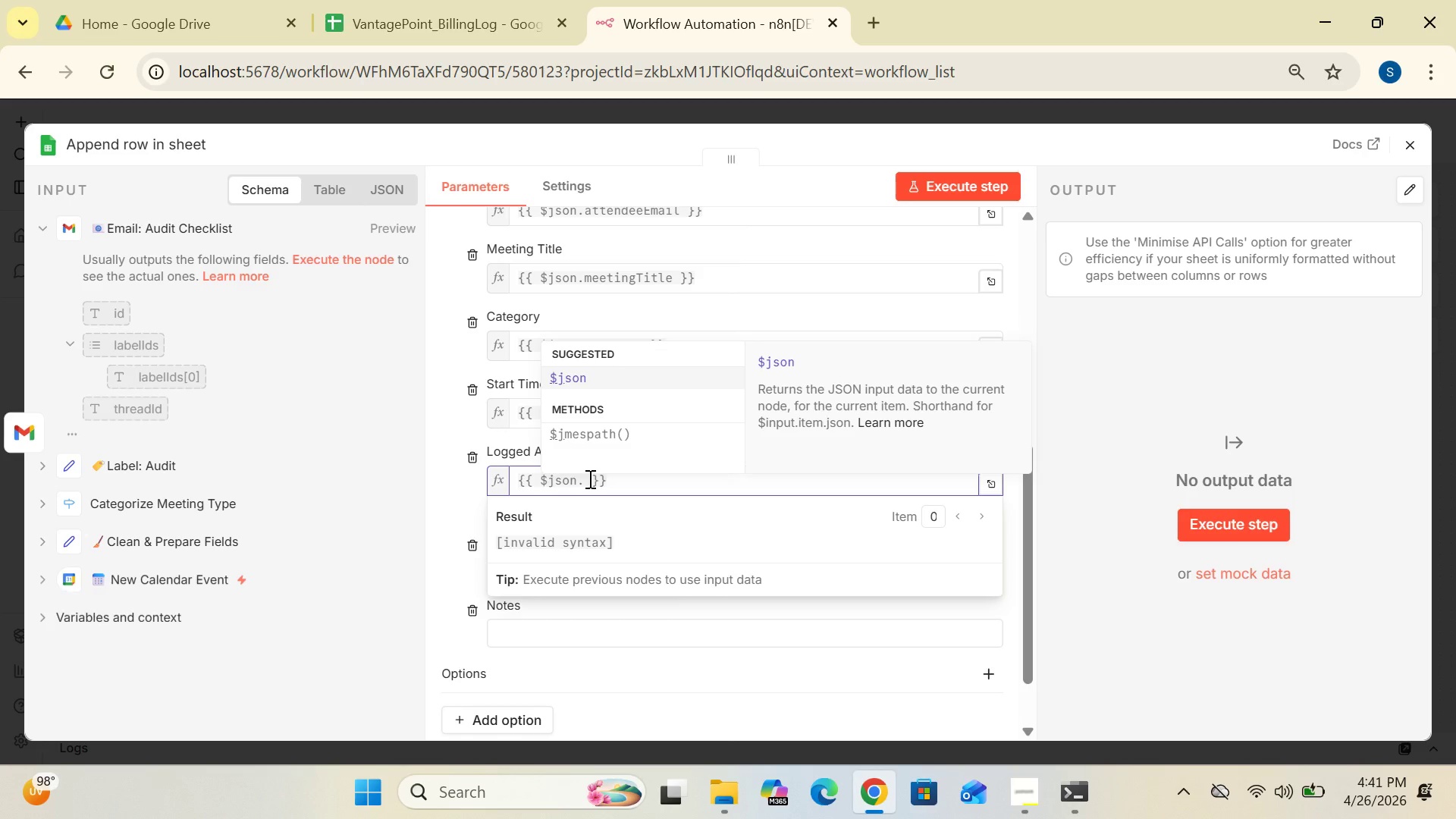 
left_click([588, 479])
 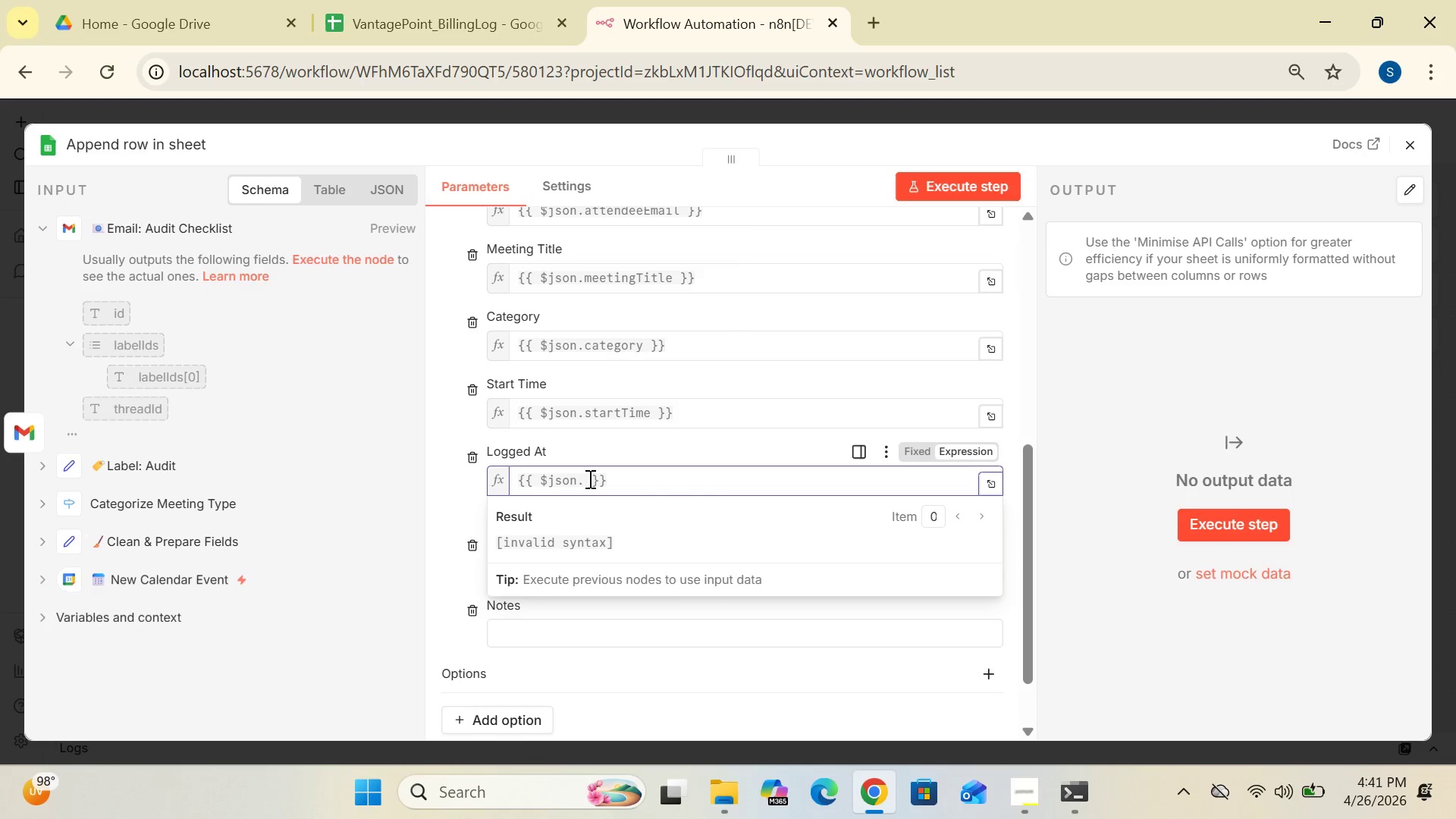 
type(loggedAt)
 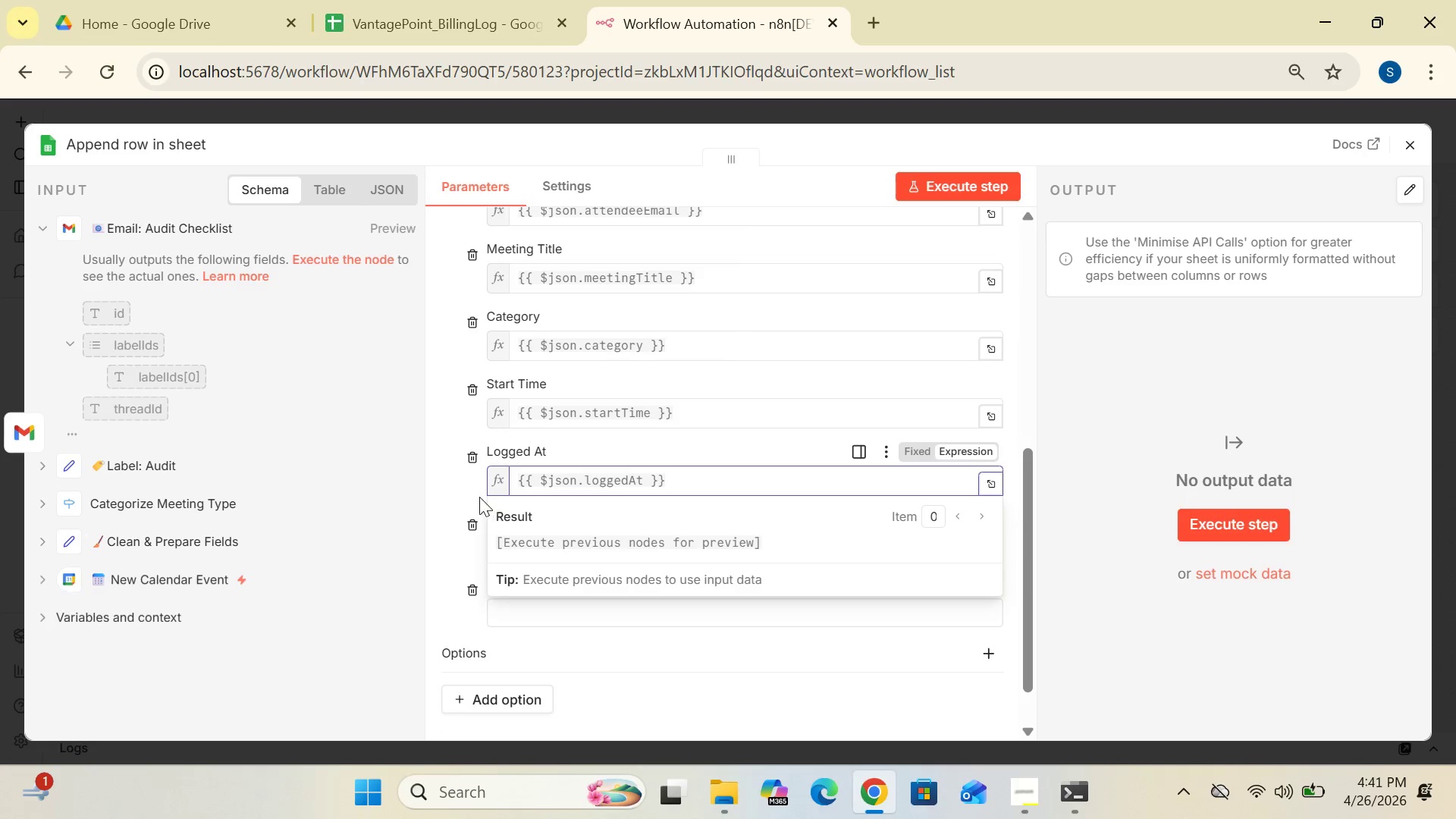 
left_click([469, 490])
 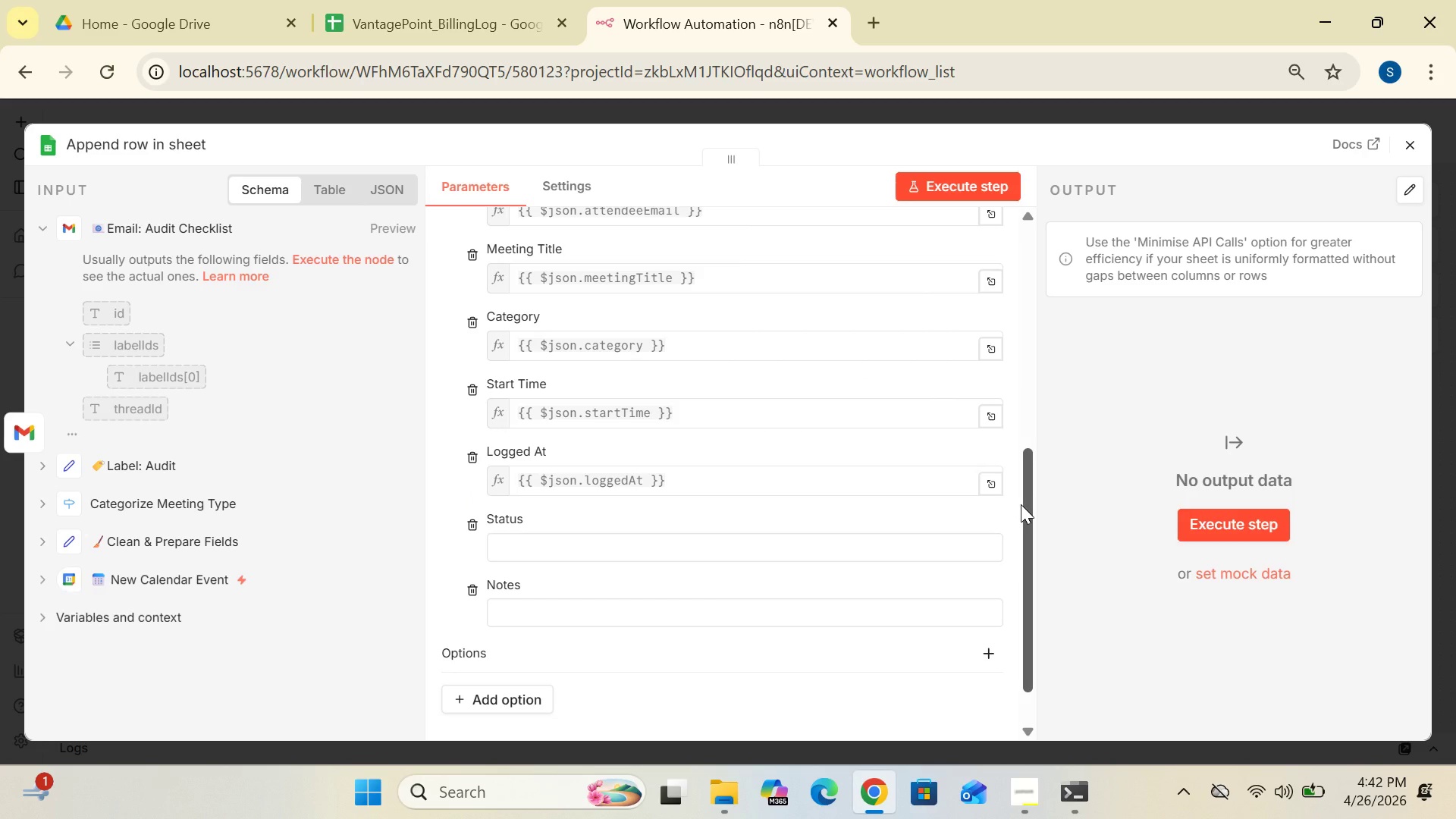 
left_click_drag(start_coordinate=[1027, 512], to_coordinate=[1003, 658])
 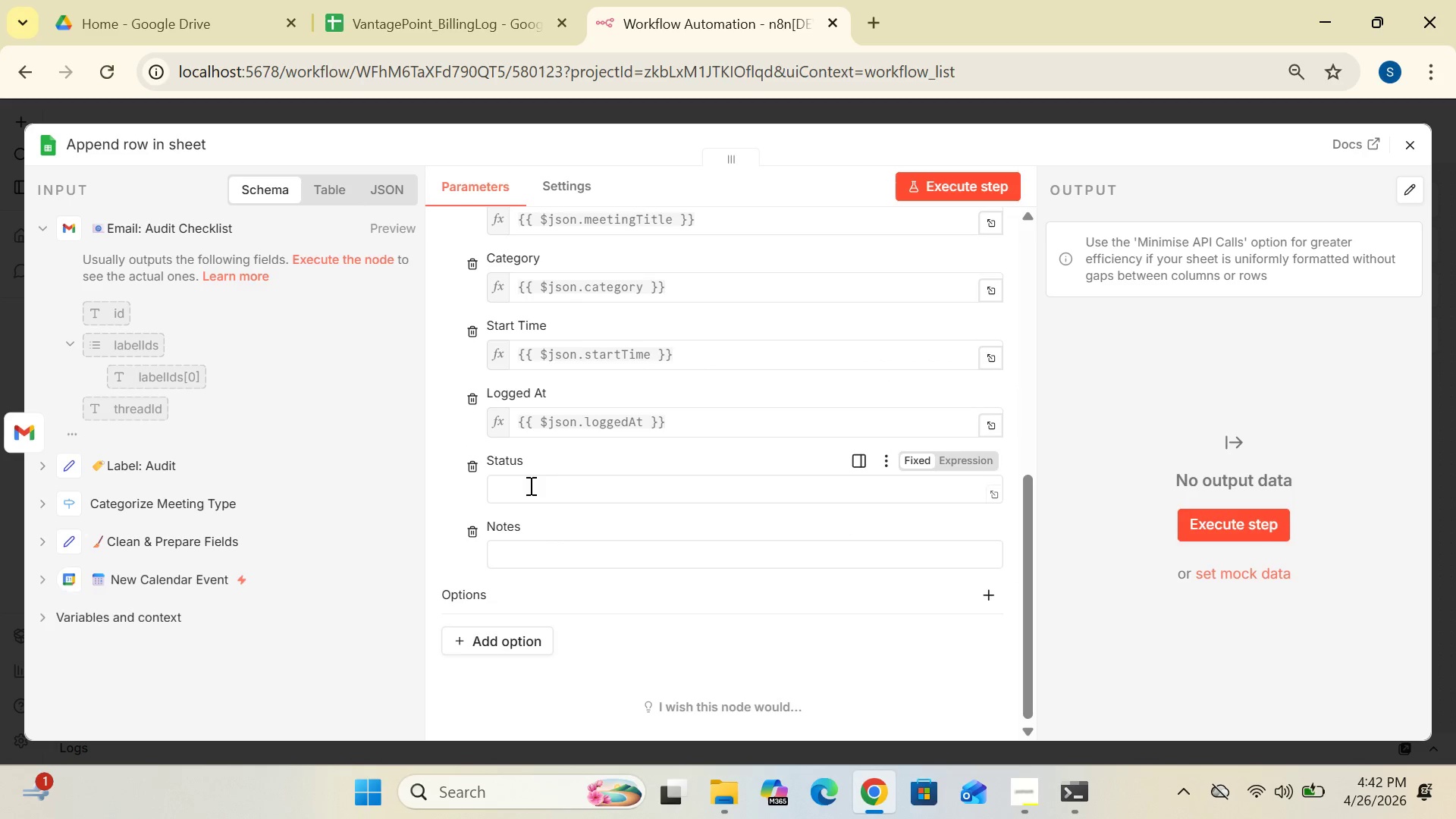 
left_click([529, 485])
 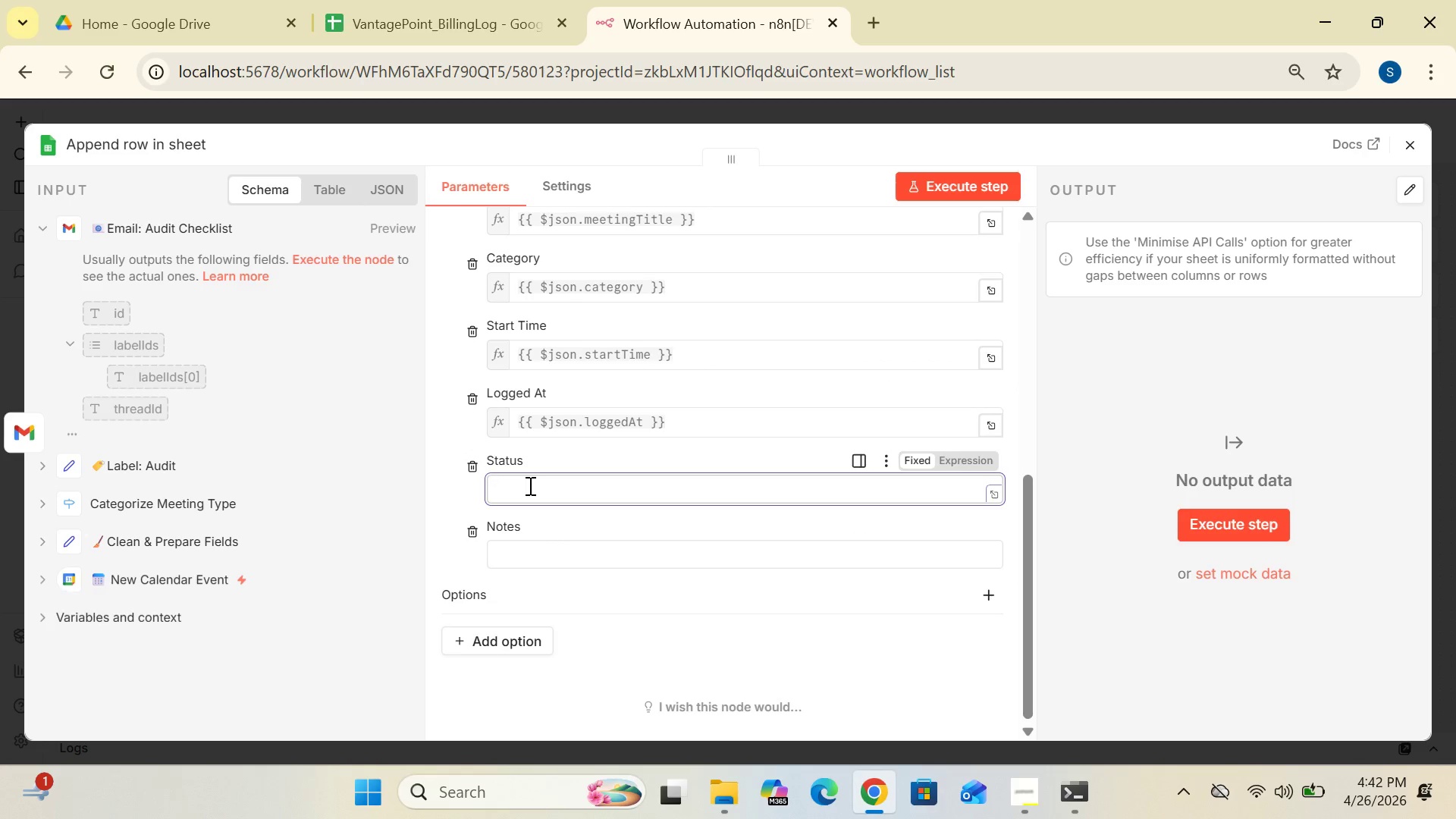 
type(Logged)
 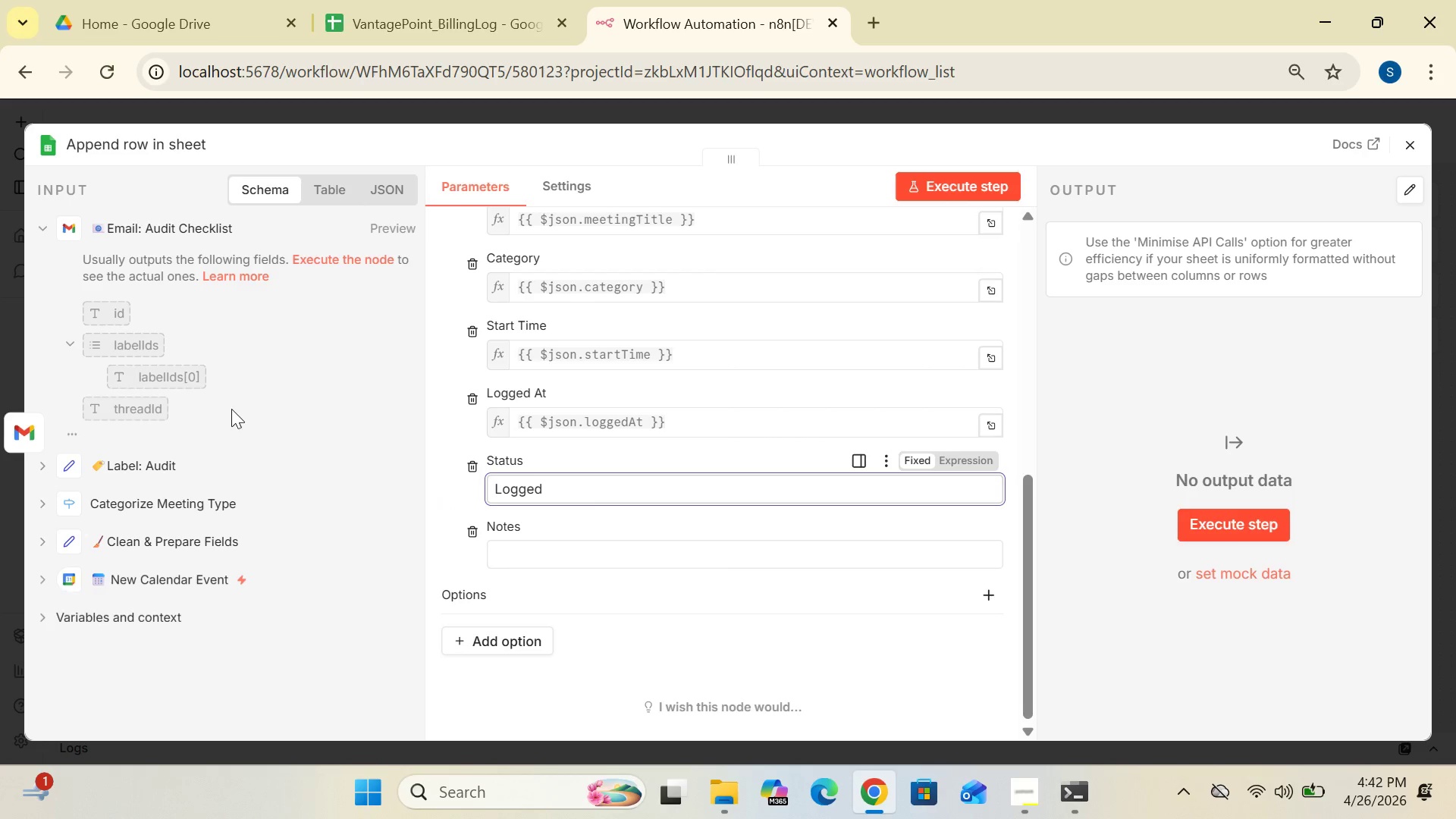 
wait(7.81)
 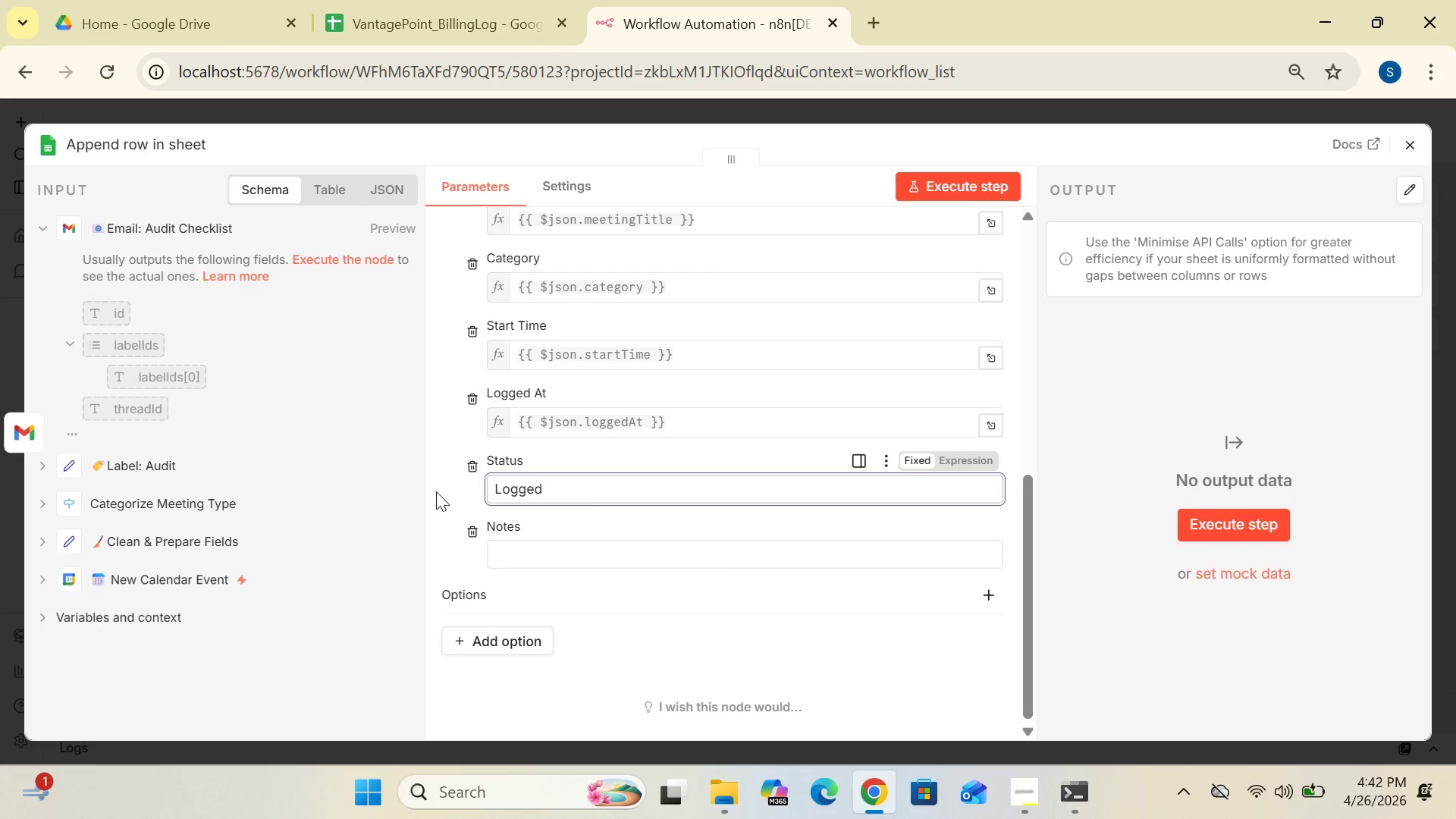 
left_click([164, 140])
 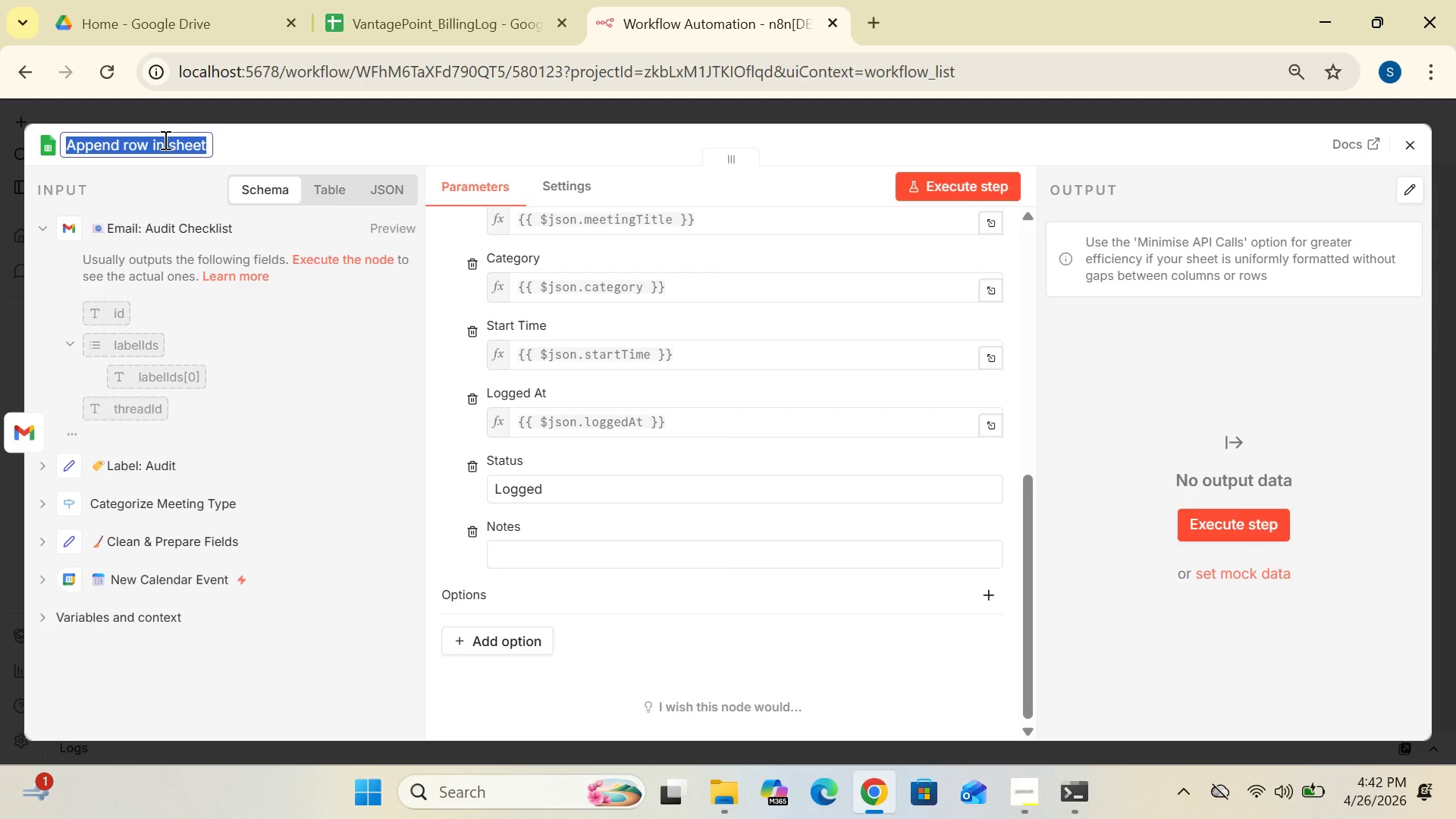 
key(Delete)
 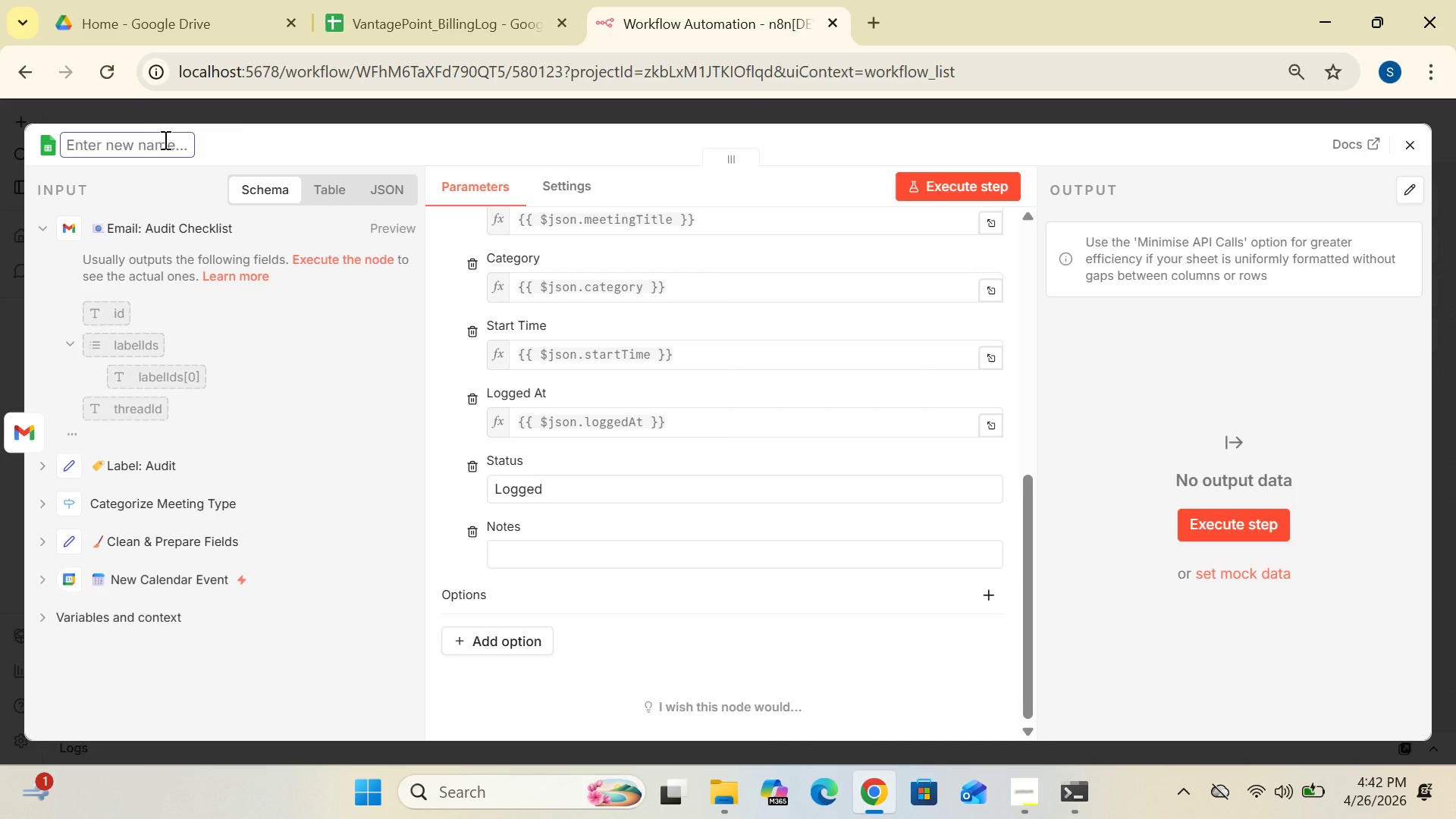 
key(Meta+Period)
 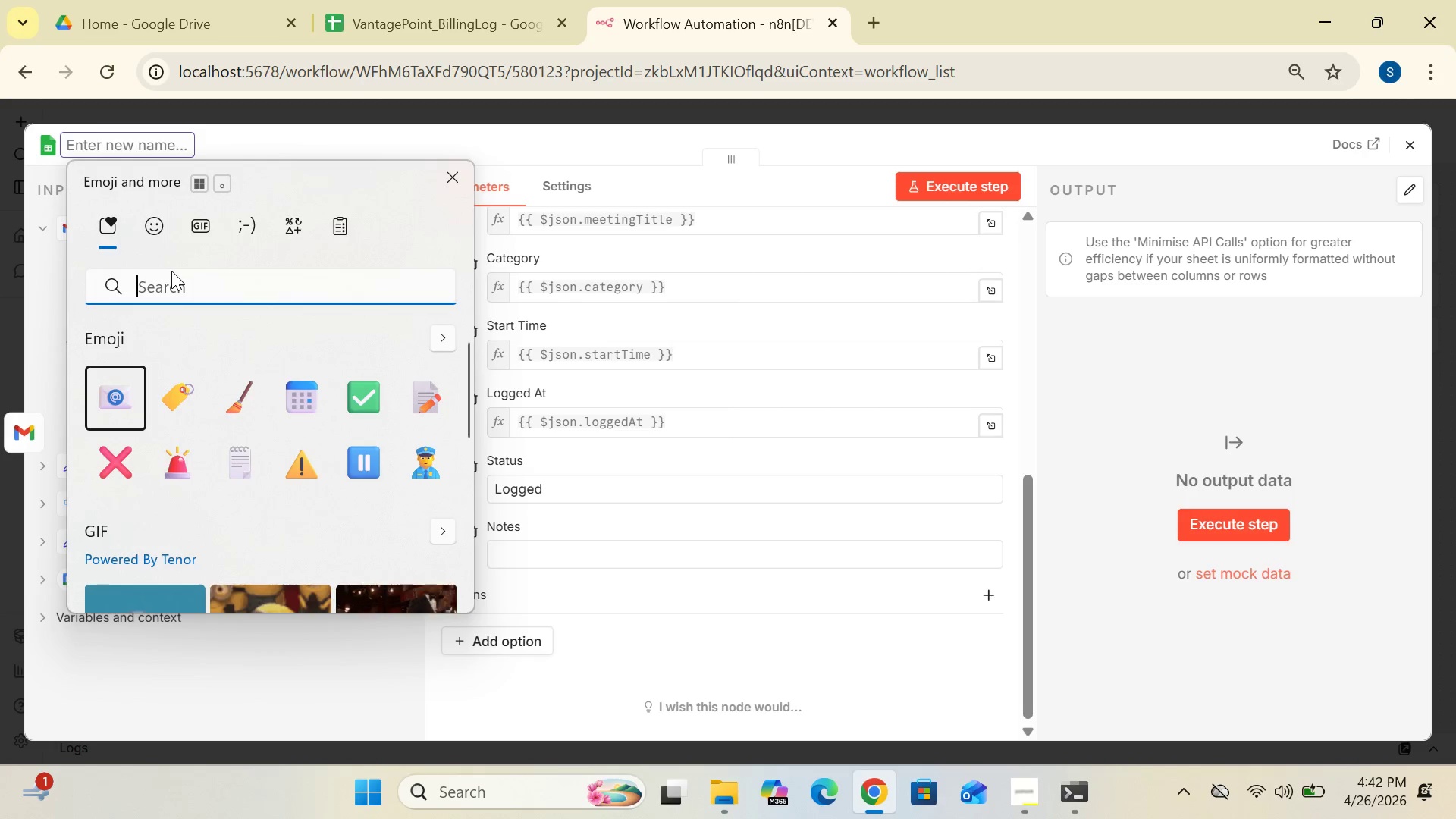 
type(grap)
 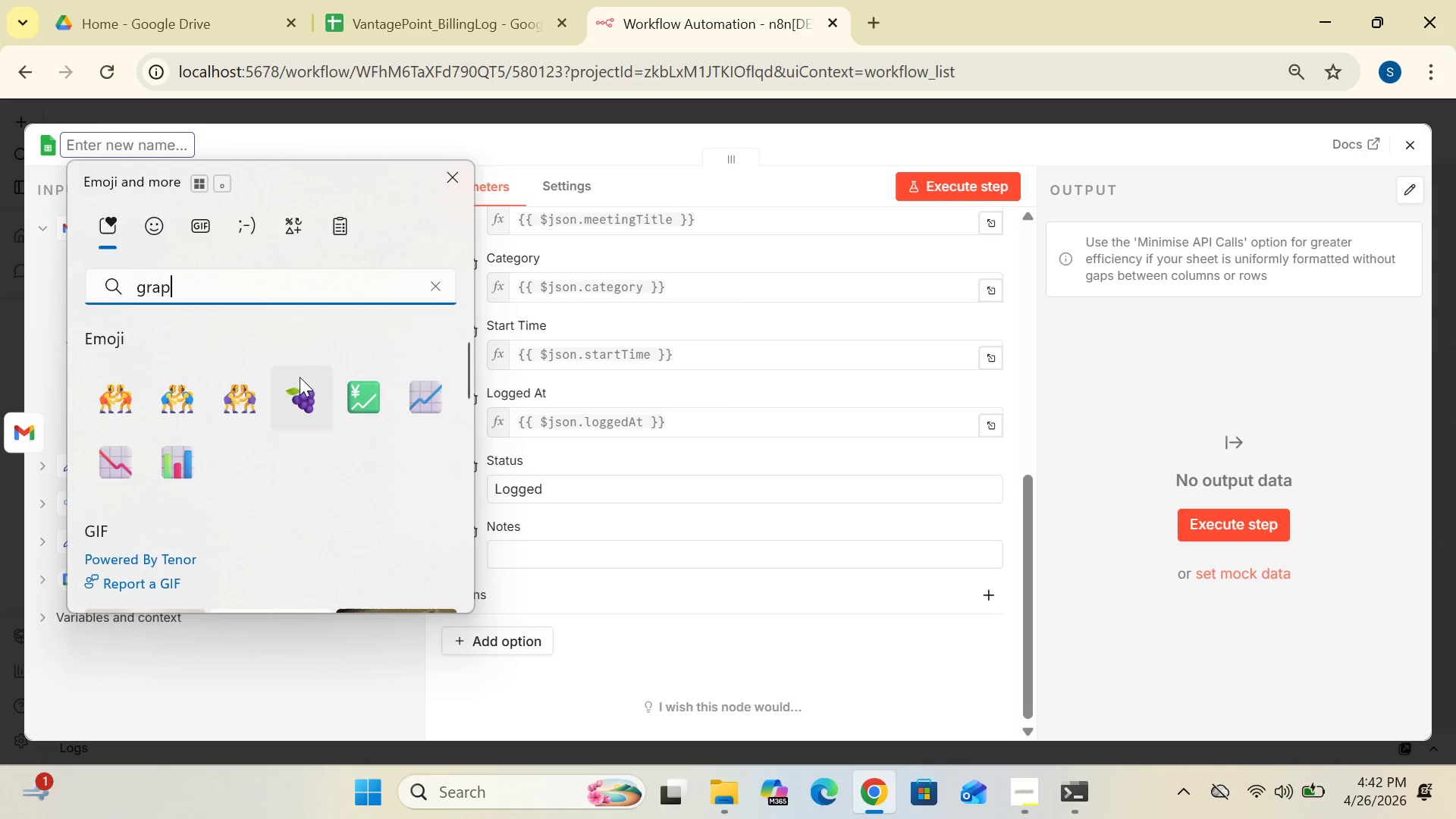 
left_click([174, 469])
 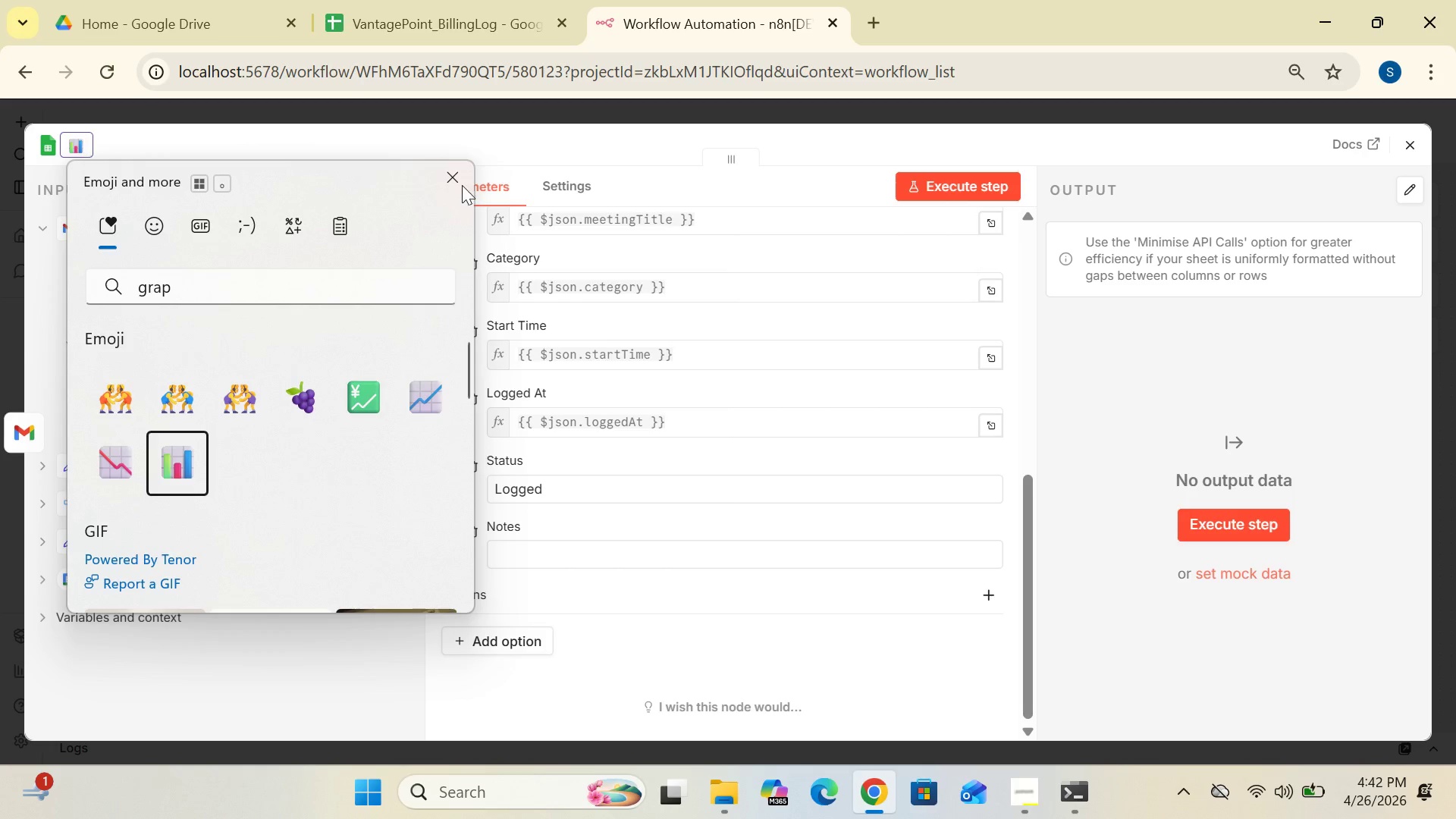 
left_click([460, 177])
 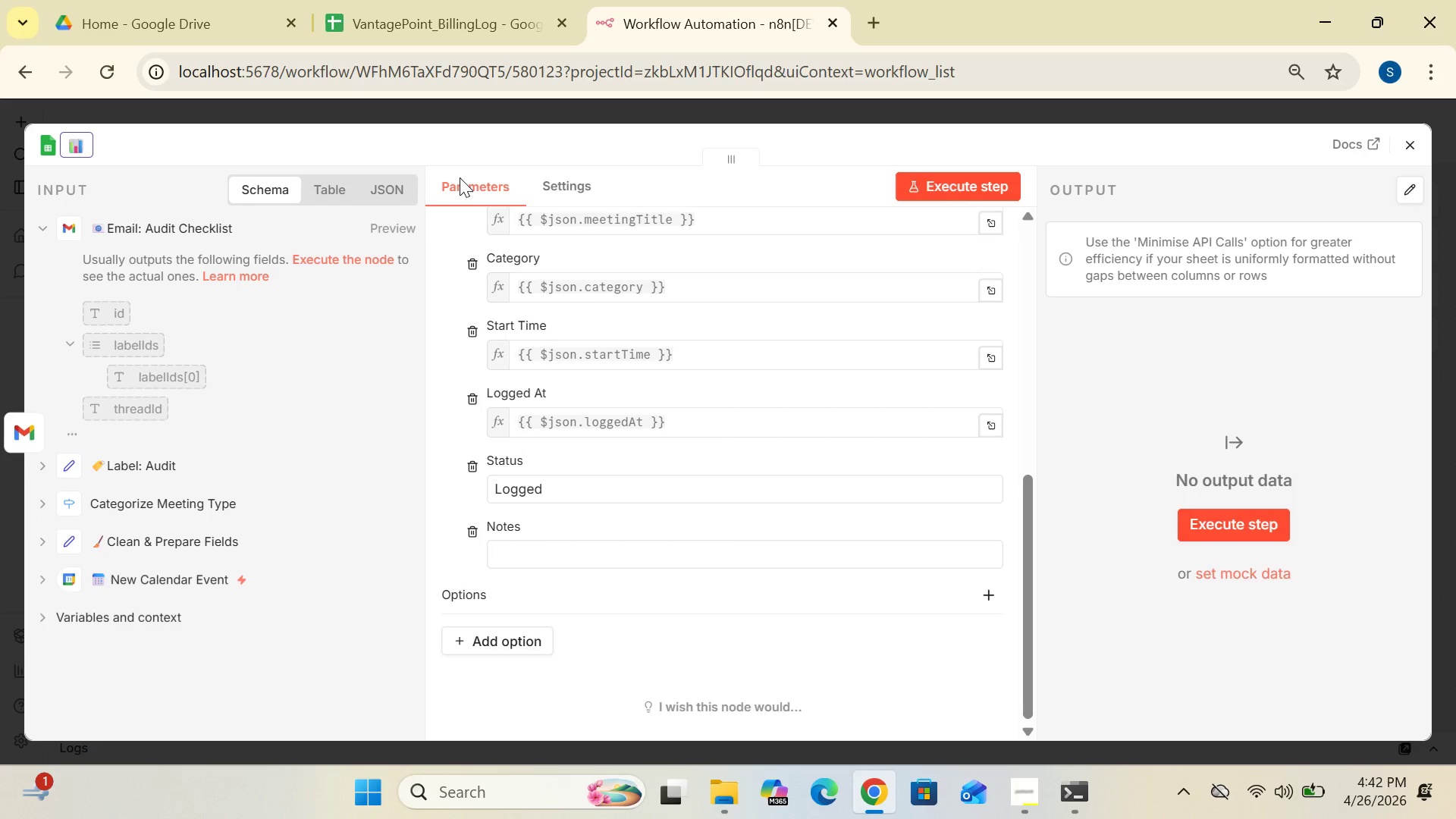 
type( Log Audit to Billing Sheet)
 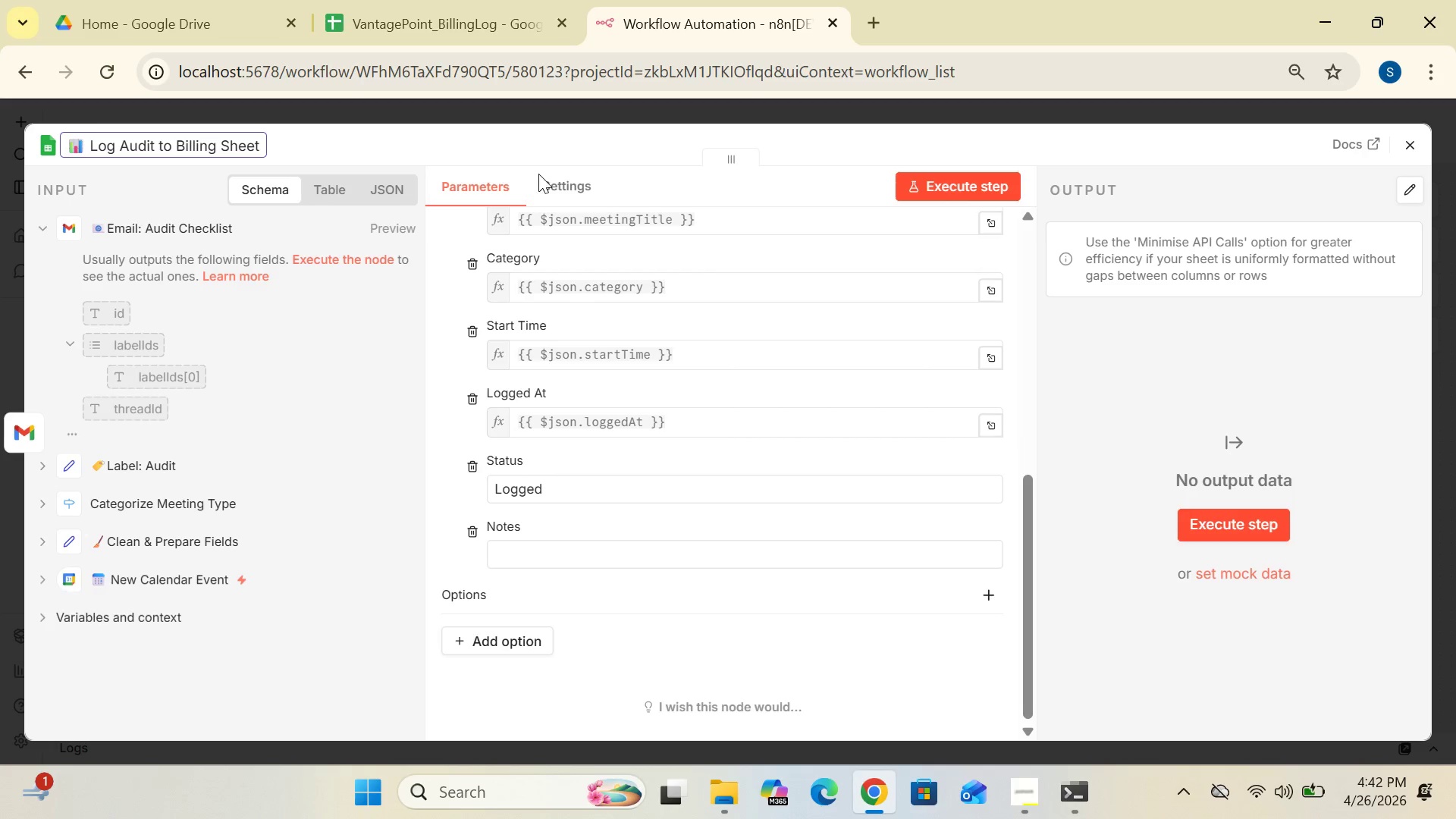 
left_click([497, 137])
 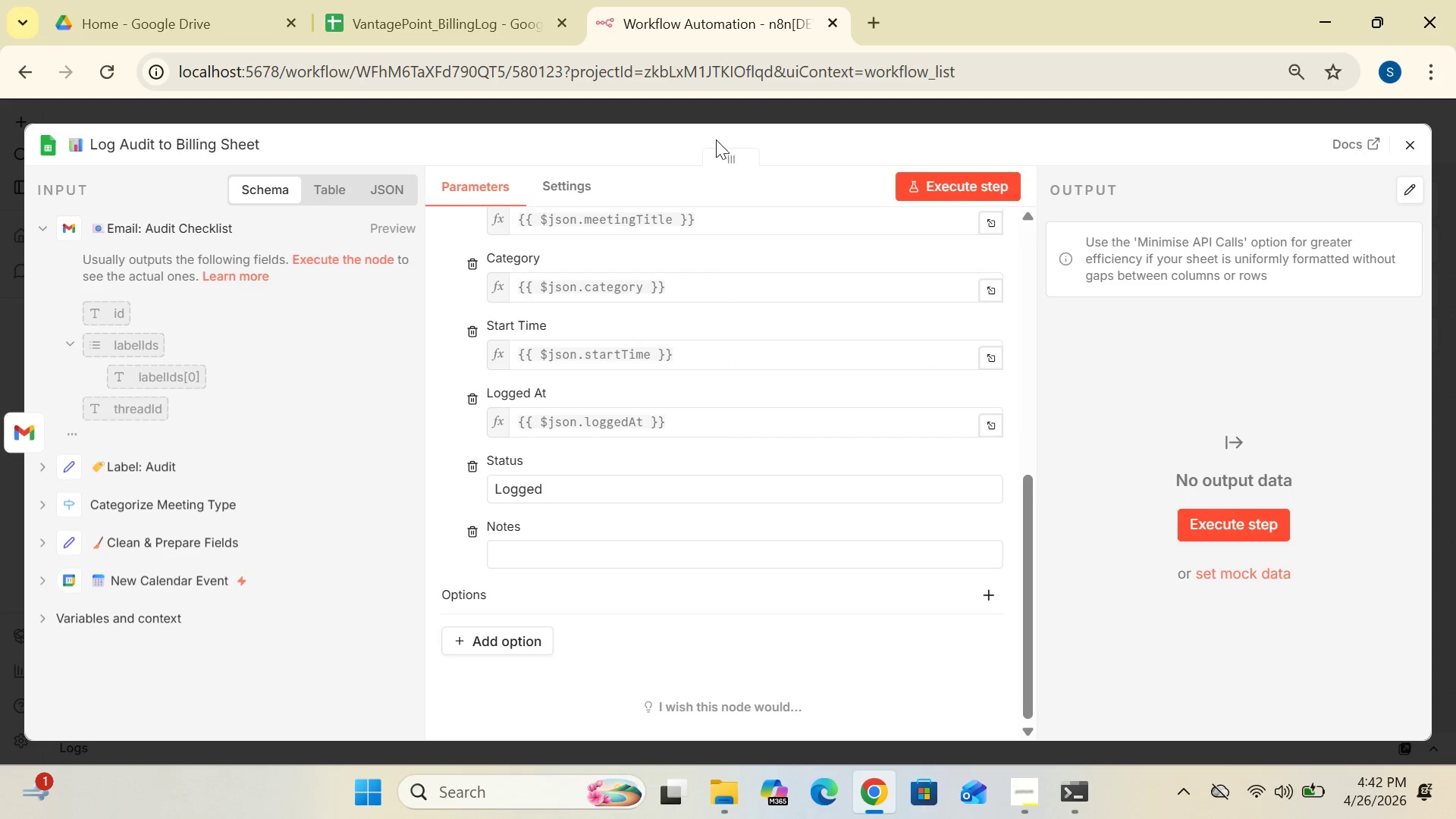 
left_click([795, 155])
 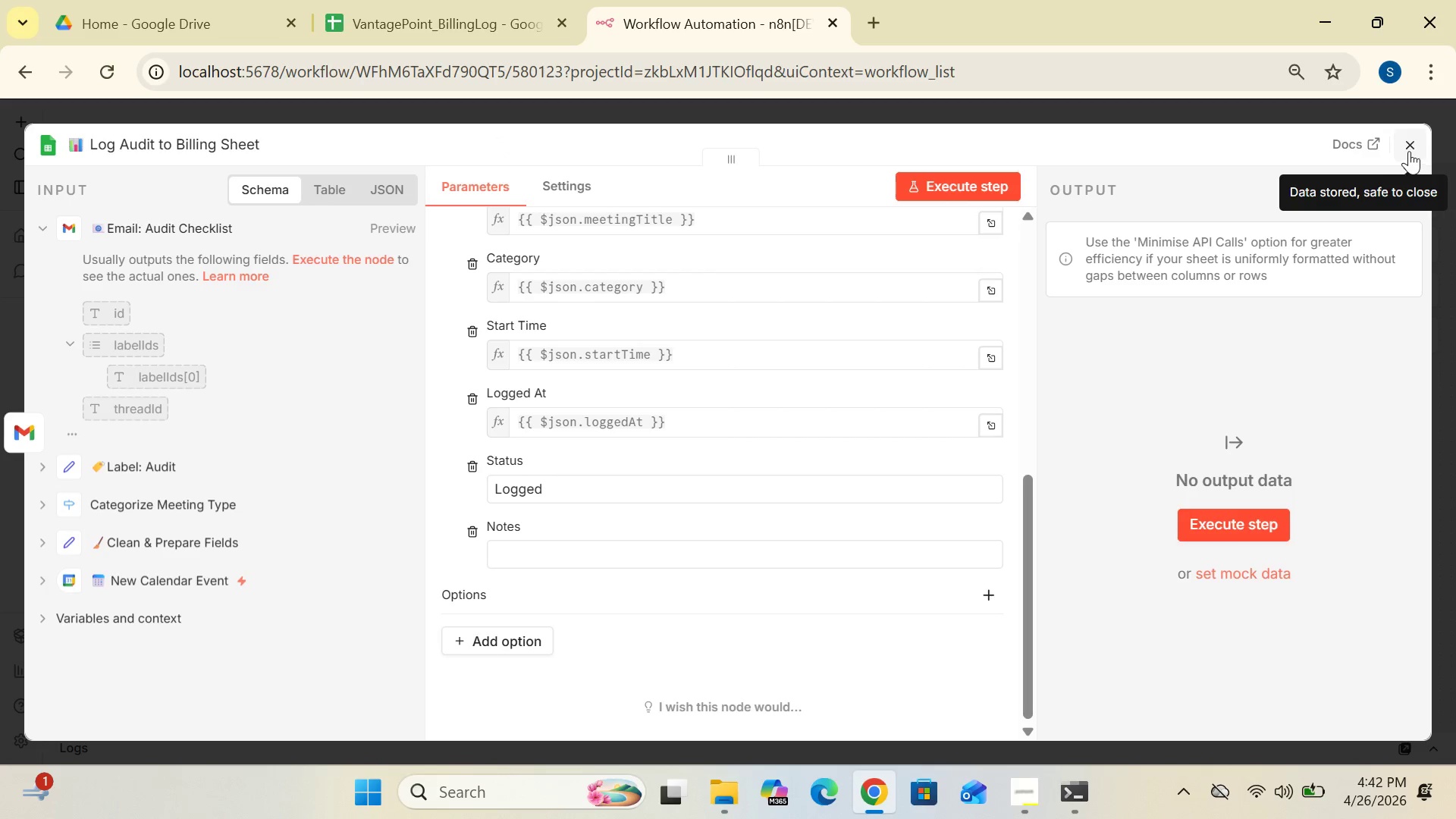 
left_click([1410, 139])
 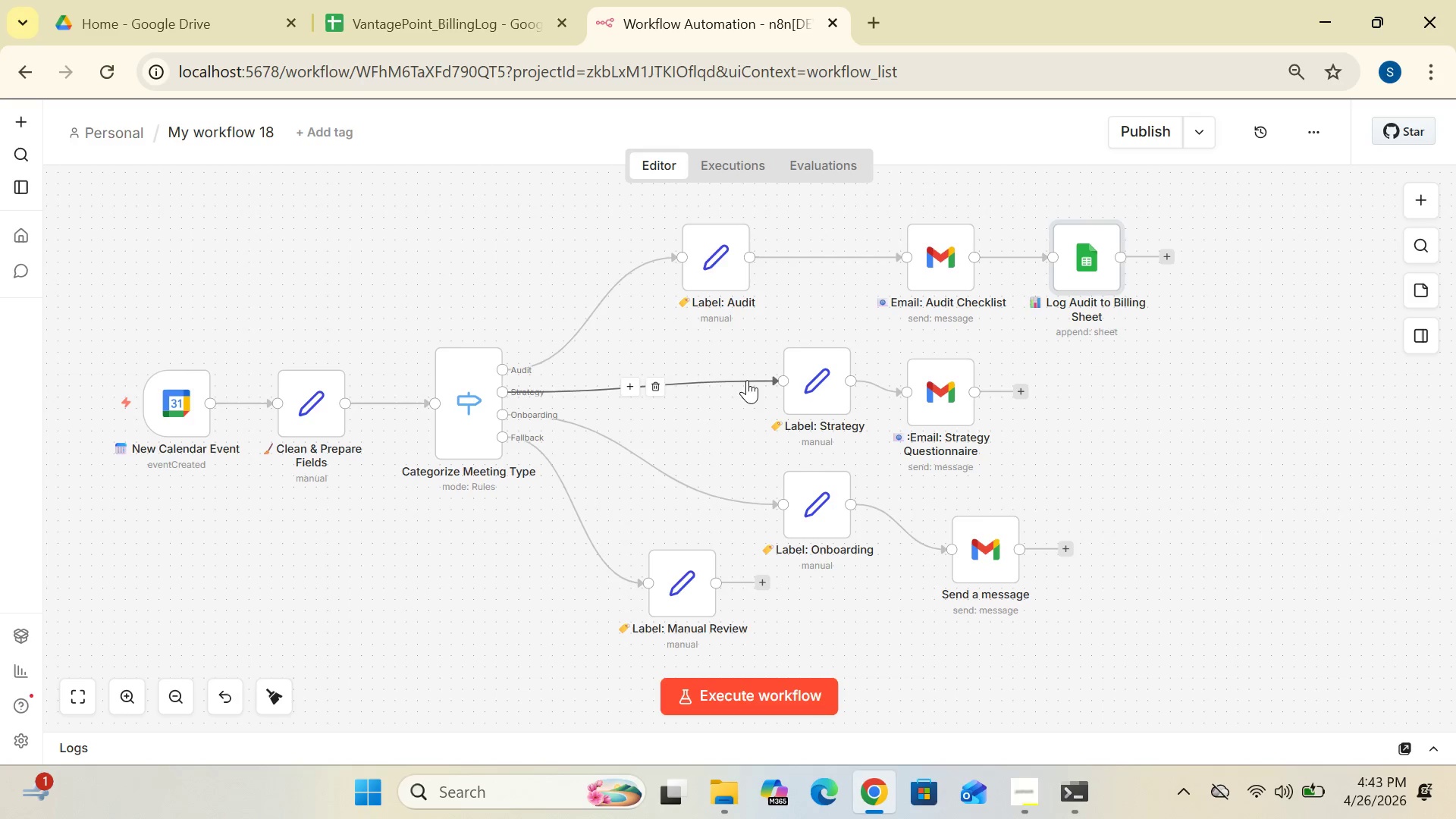 
left_click_drag(start_coordinate=[727, 275], to_coordinate=[676, 278])
 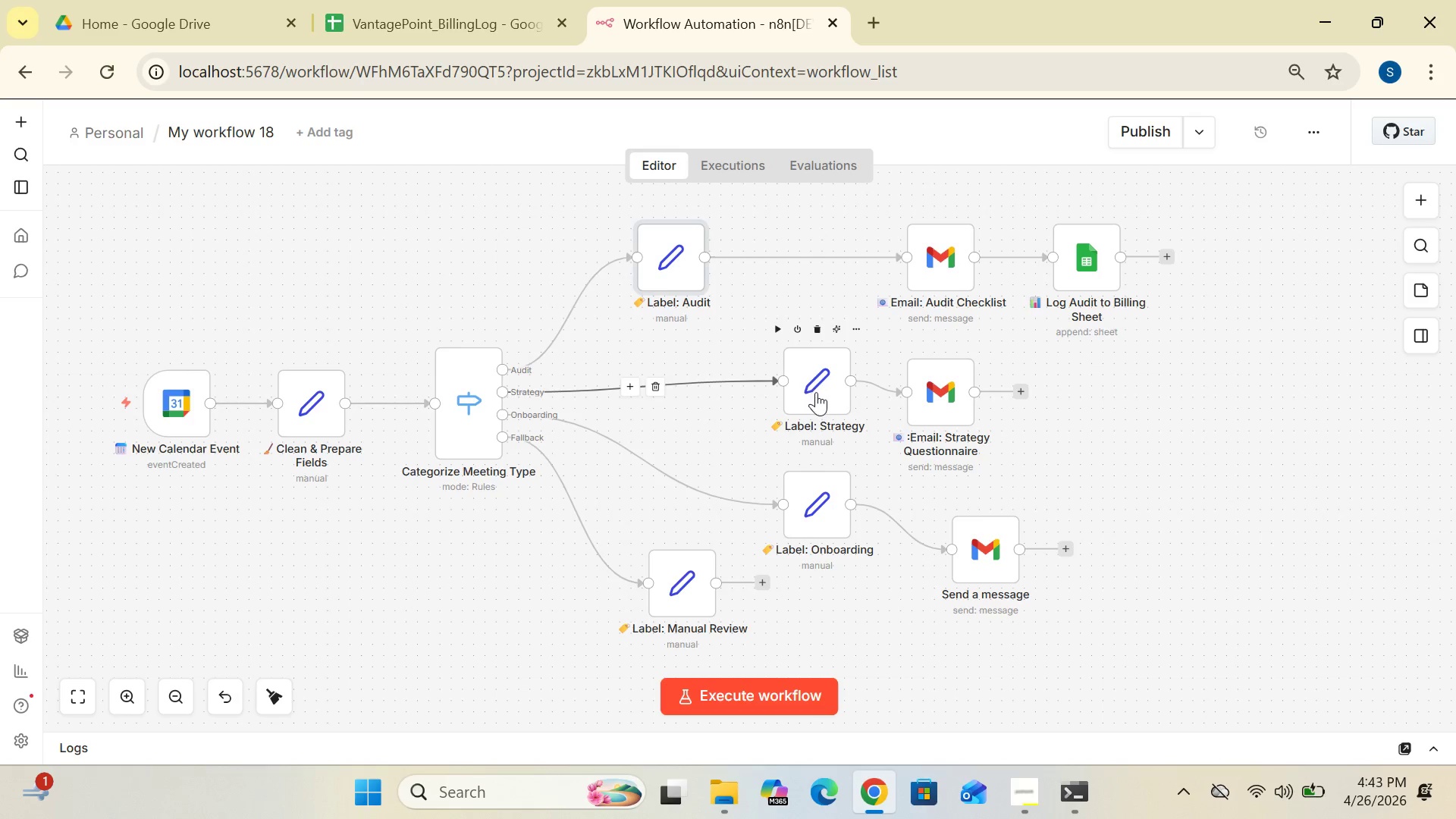 
left_click_drag(start_coordinate=[816, 392], to_coordinate=[731, 385])
 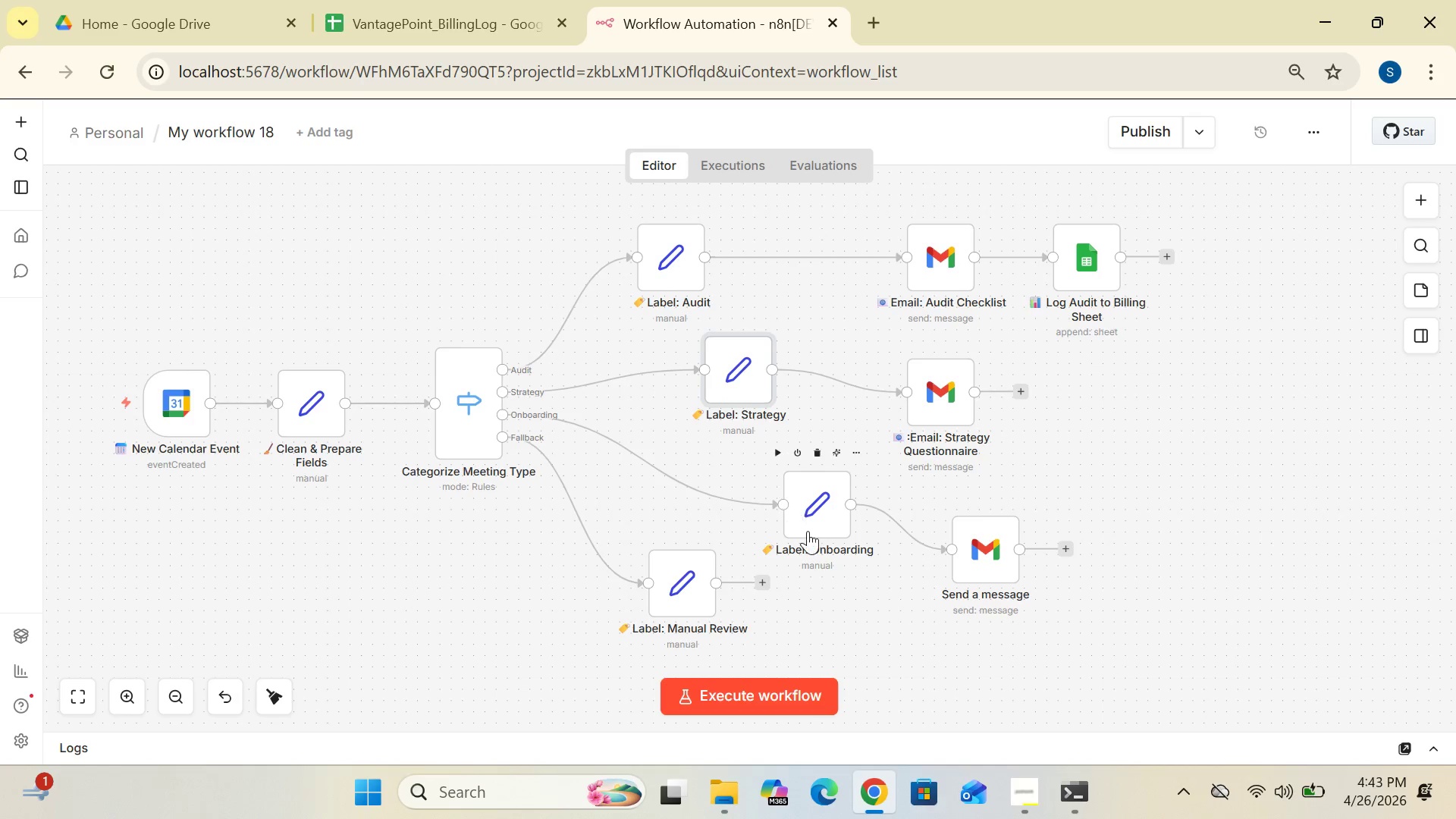 
left_click_drag(start_coordinate=[808, 532], to_coordinate=[763, 541])
 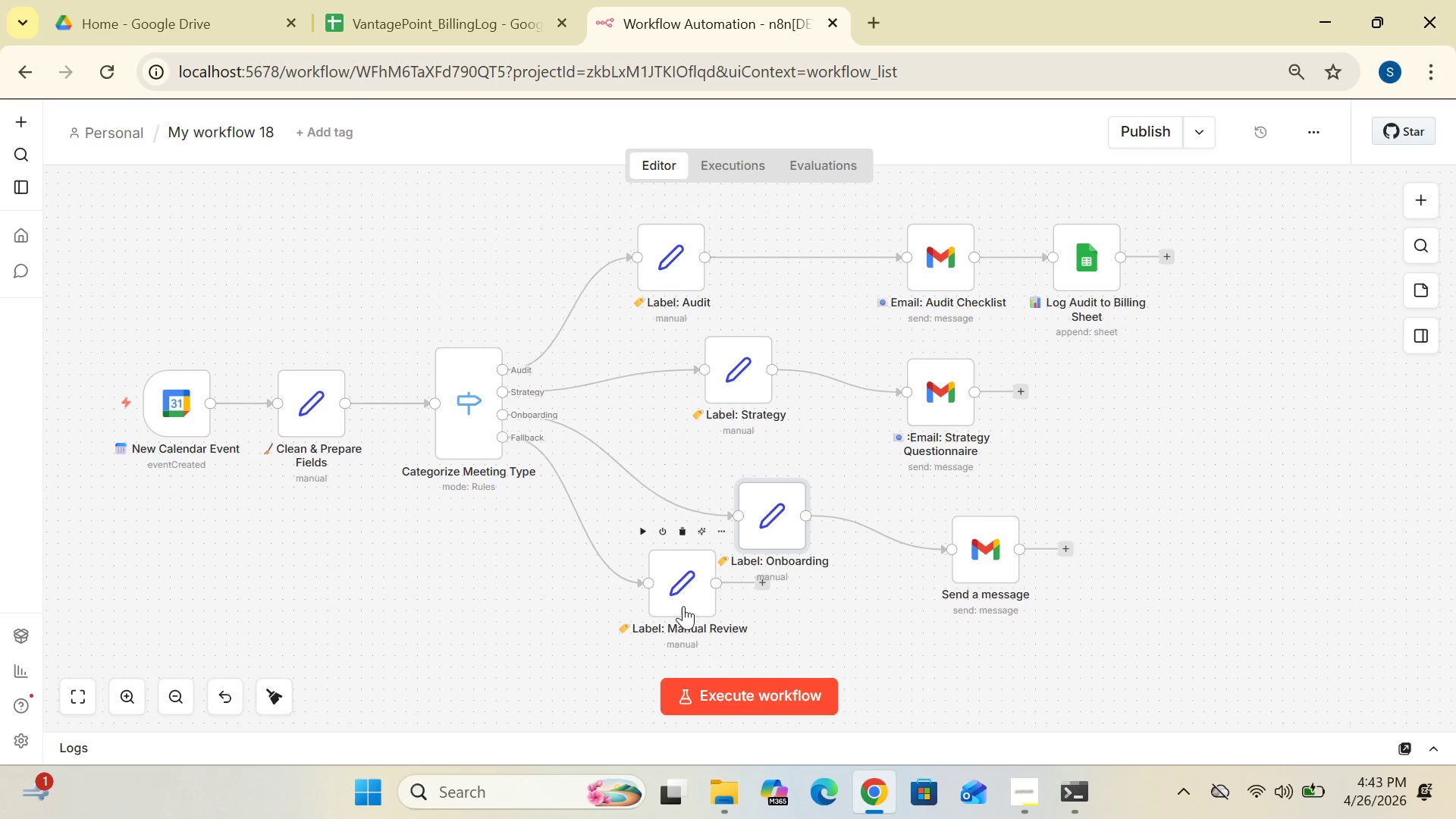 
left_click_drag(start_coordinate=[683, 606], to_coordinate=[647, 624])
 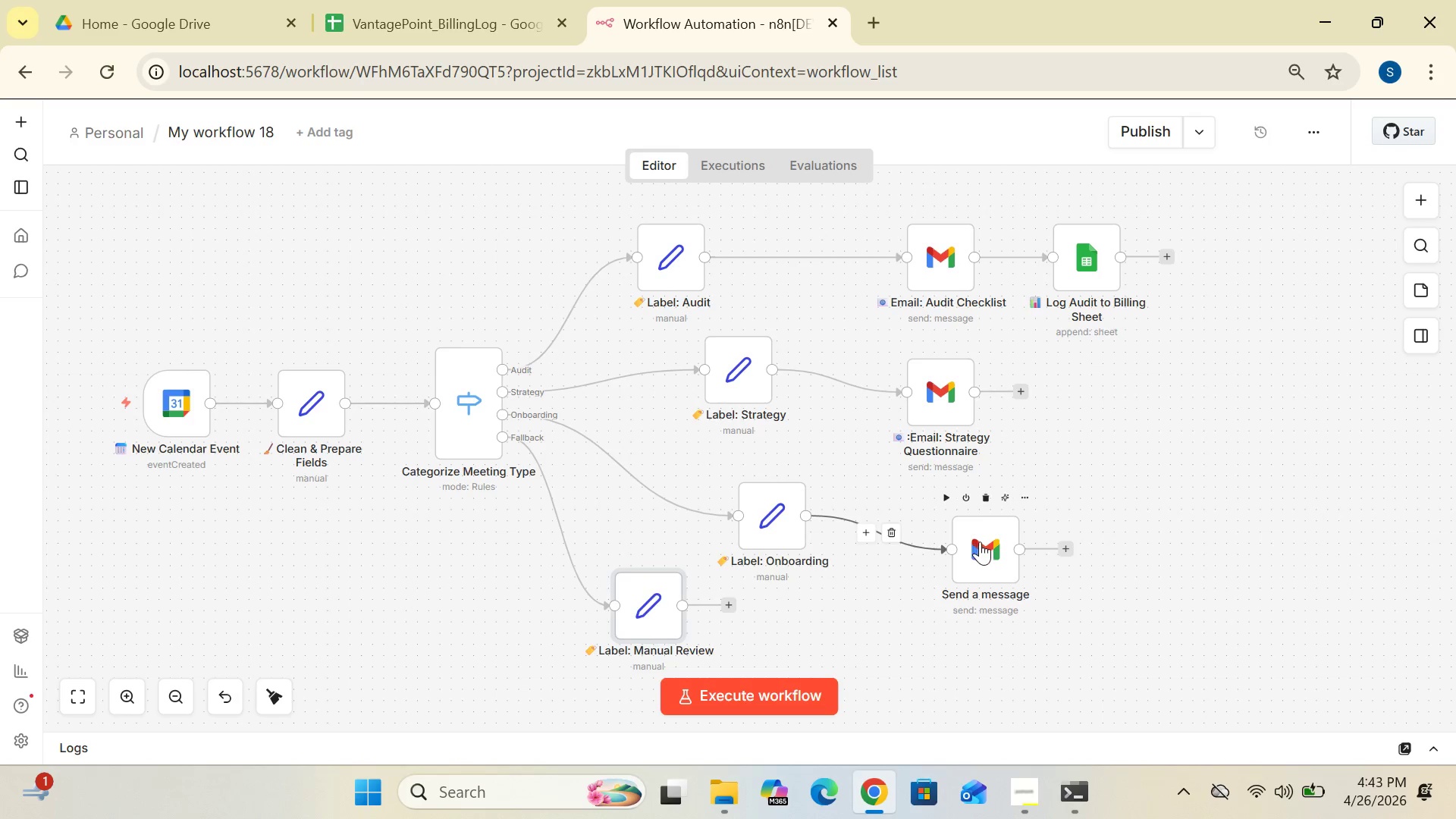 
left_click_drag(start_coordinate=[980, 541], to_coordinate=[951, 541])
 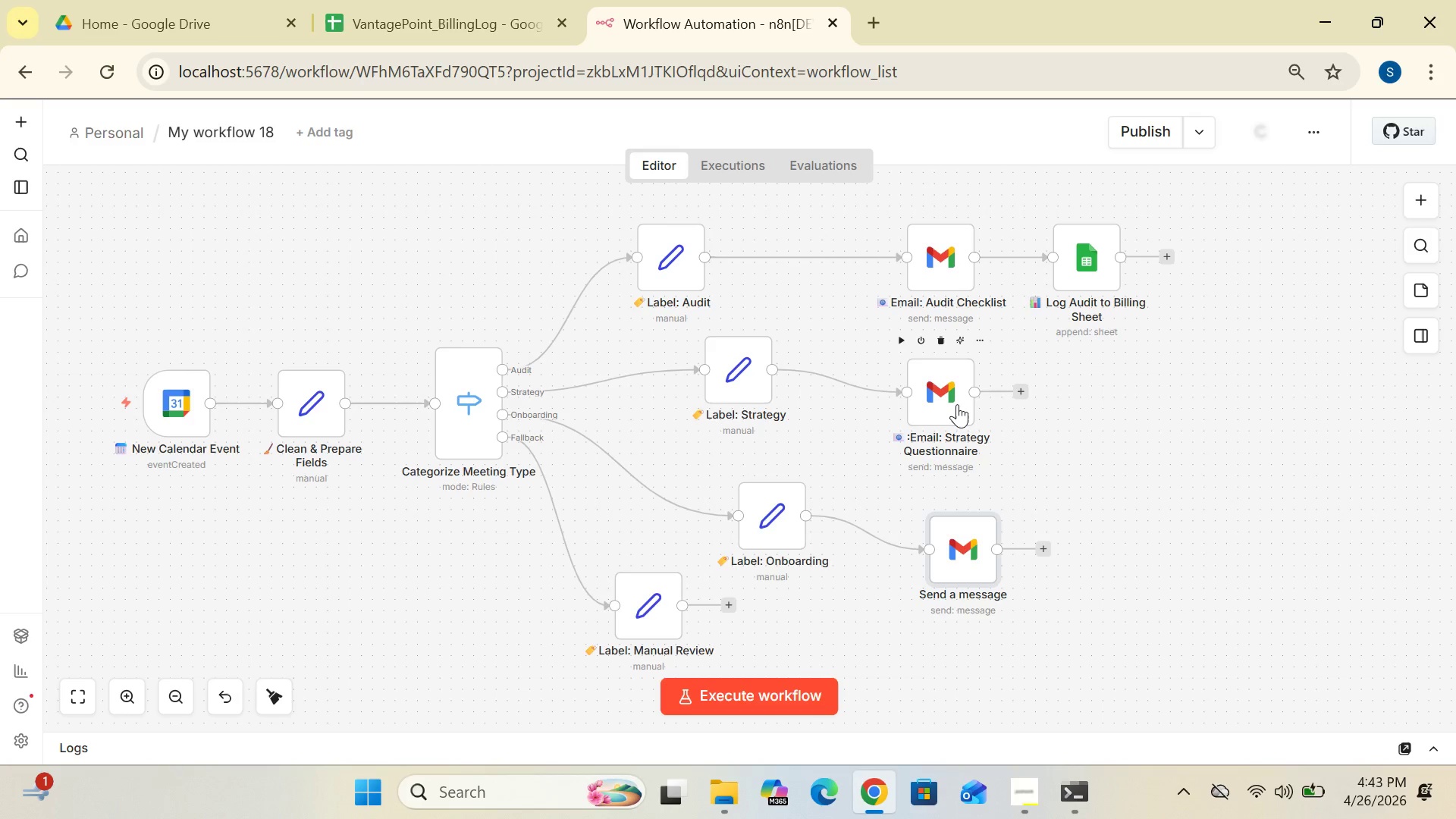 
left_click_drag(start_coordinate=[957, 404], to_coordinate=[943, 400])
 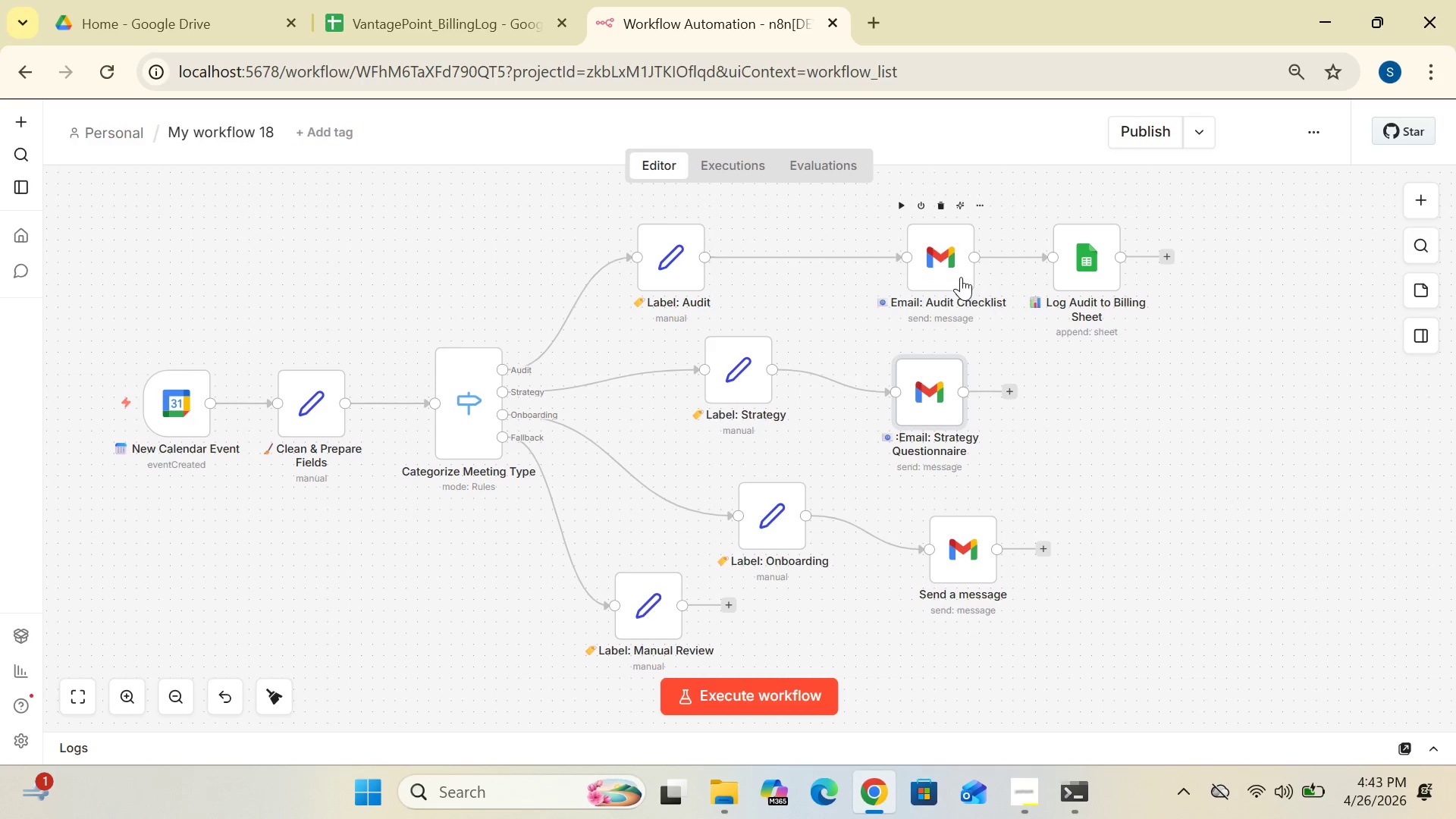 
left_click_drag(start_coordinate=[960, 274], to_coordinate=[881, 268])
 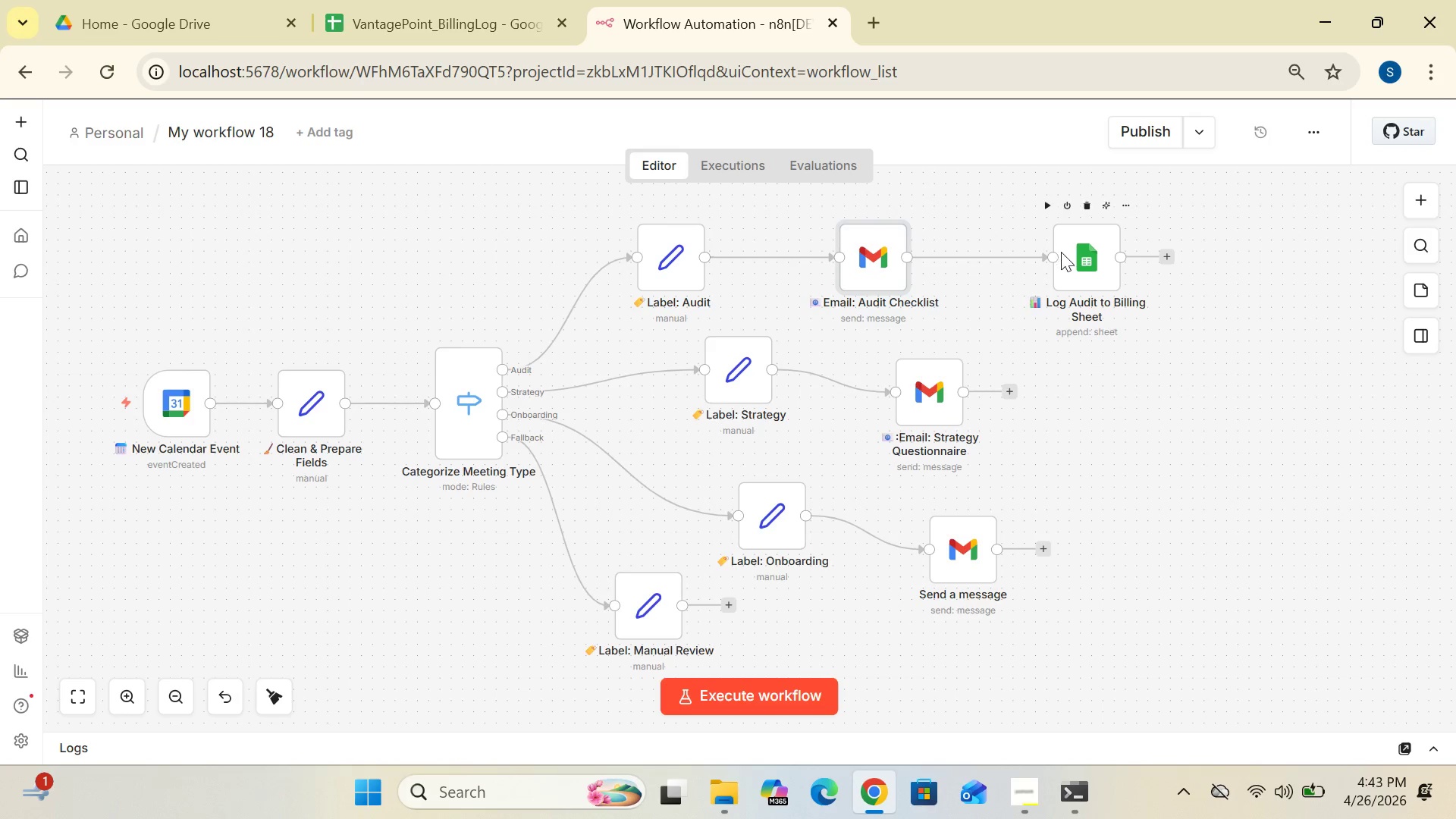 
left_click_drag(start_coordinate=[1061, 252], to_coordinate=[1003, 257])
 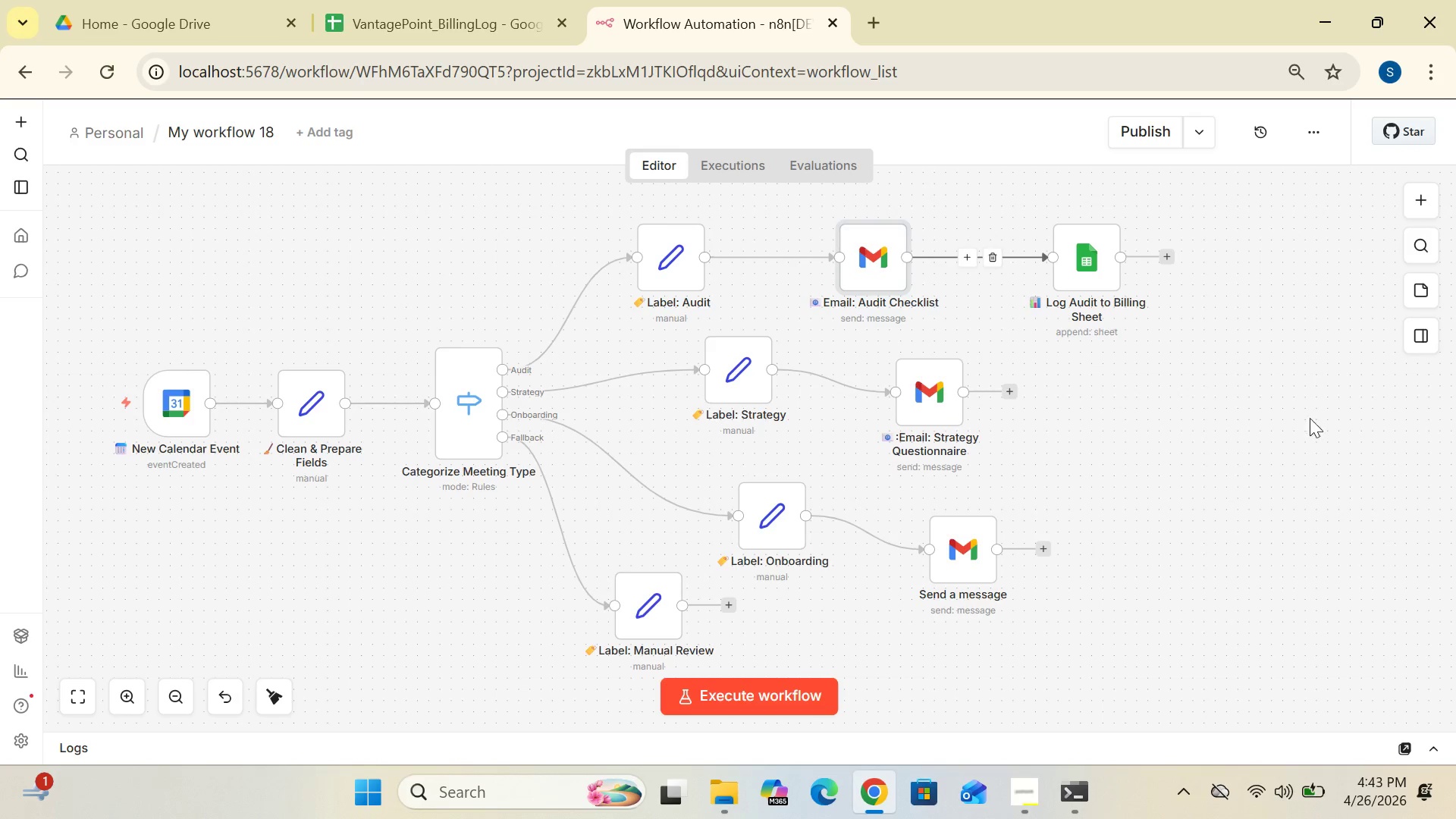 
wait(5.97)
 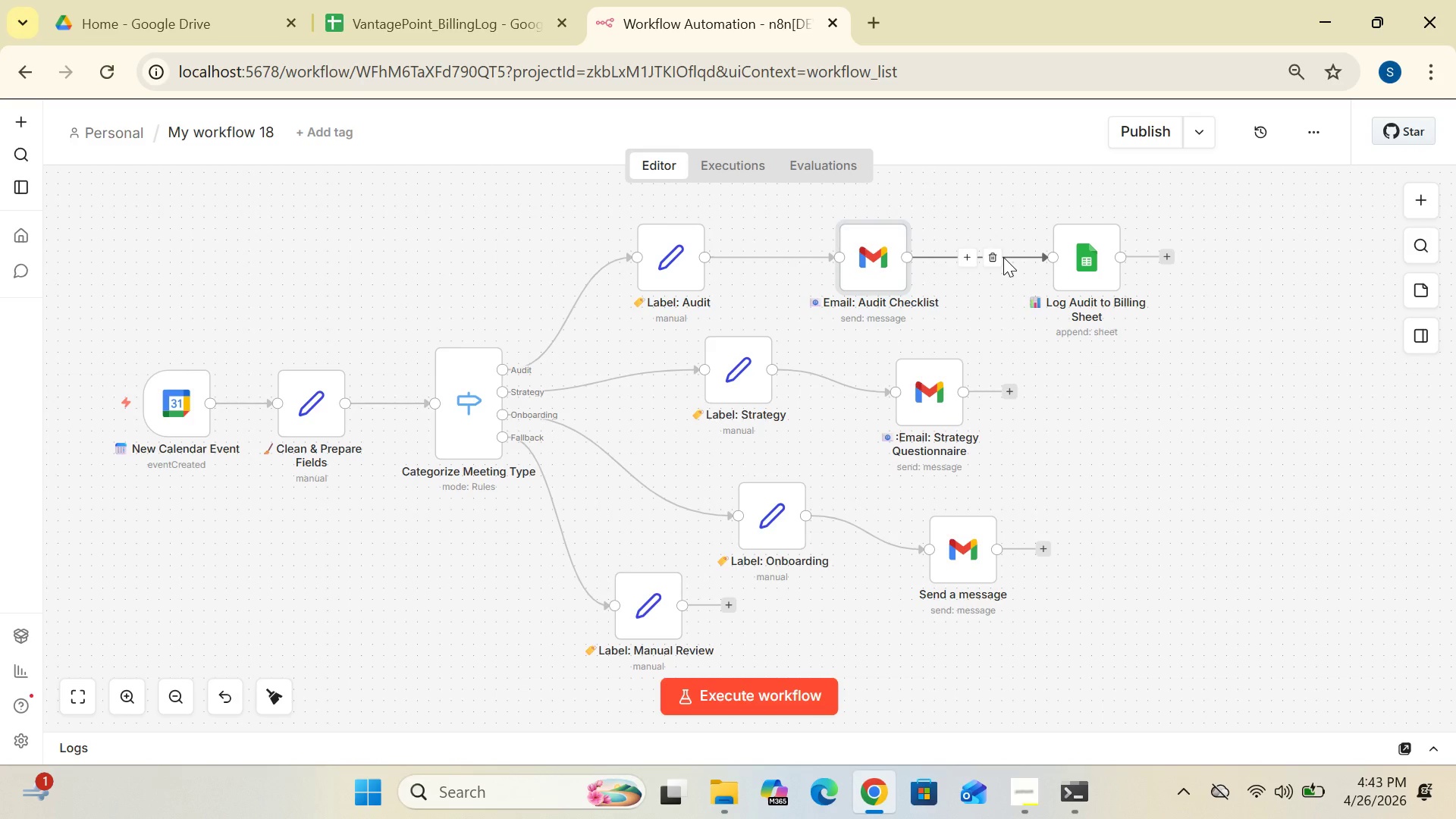 
left_click([1025, 783])